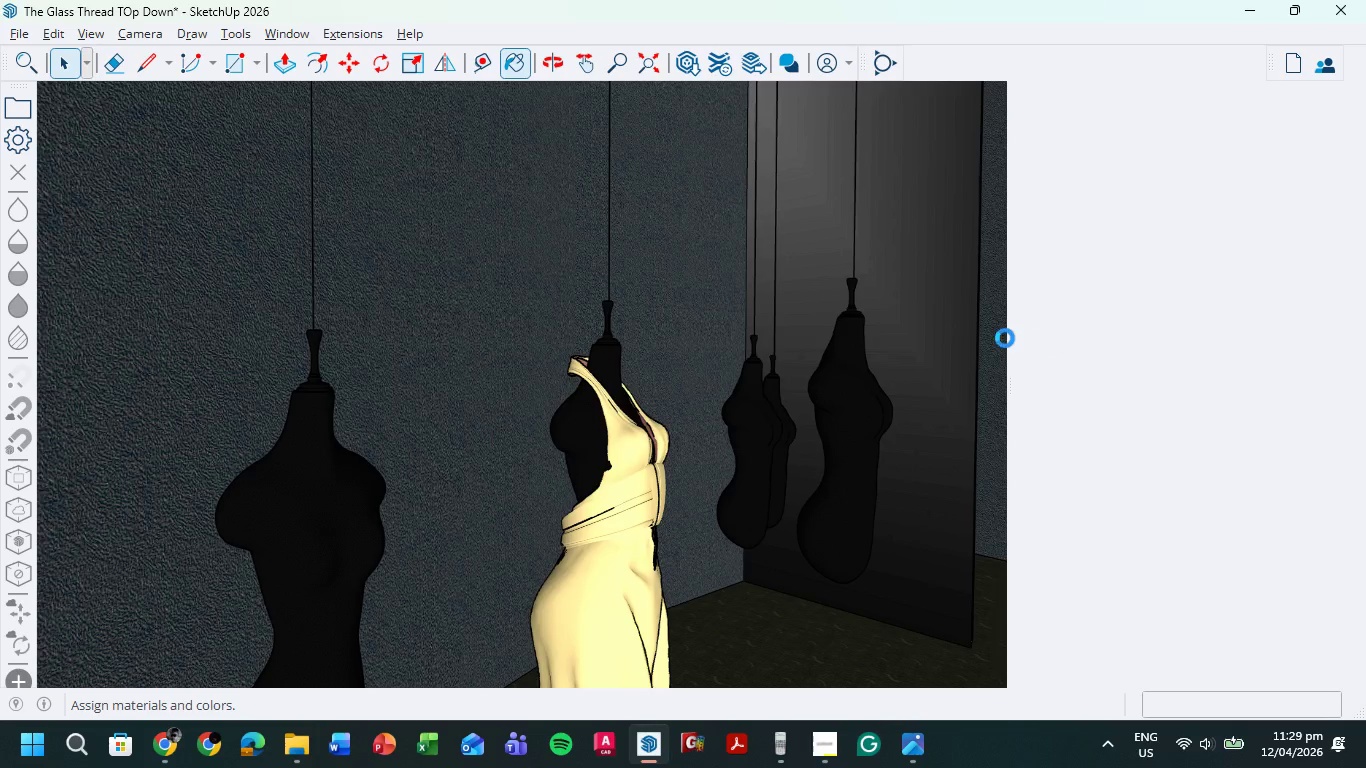 
mouse_move([1045, 346])
 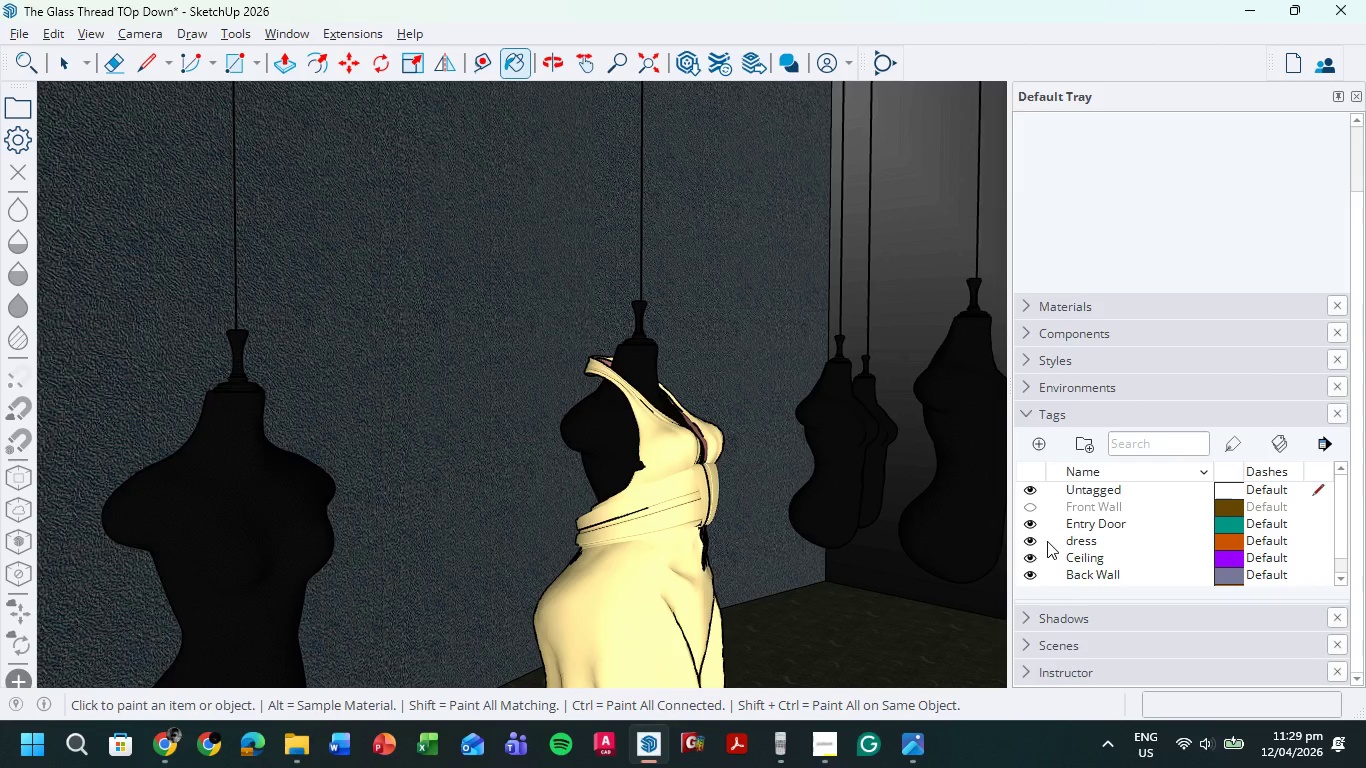 
left_click([1031, 573])
 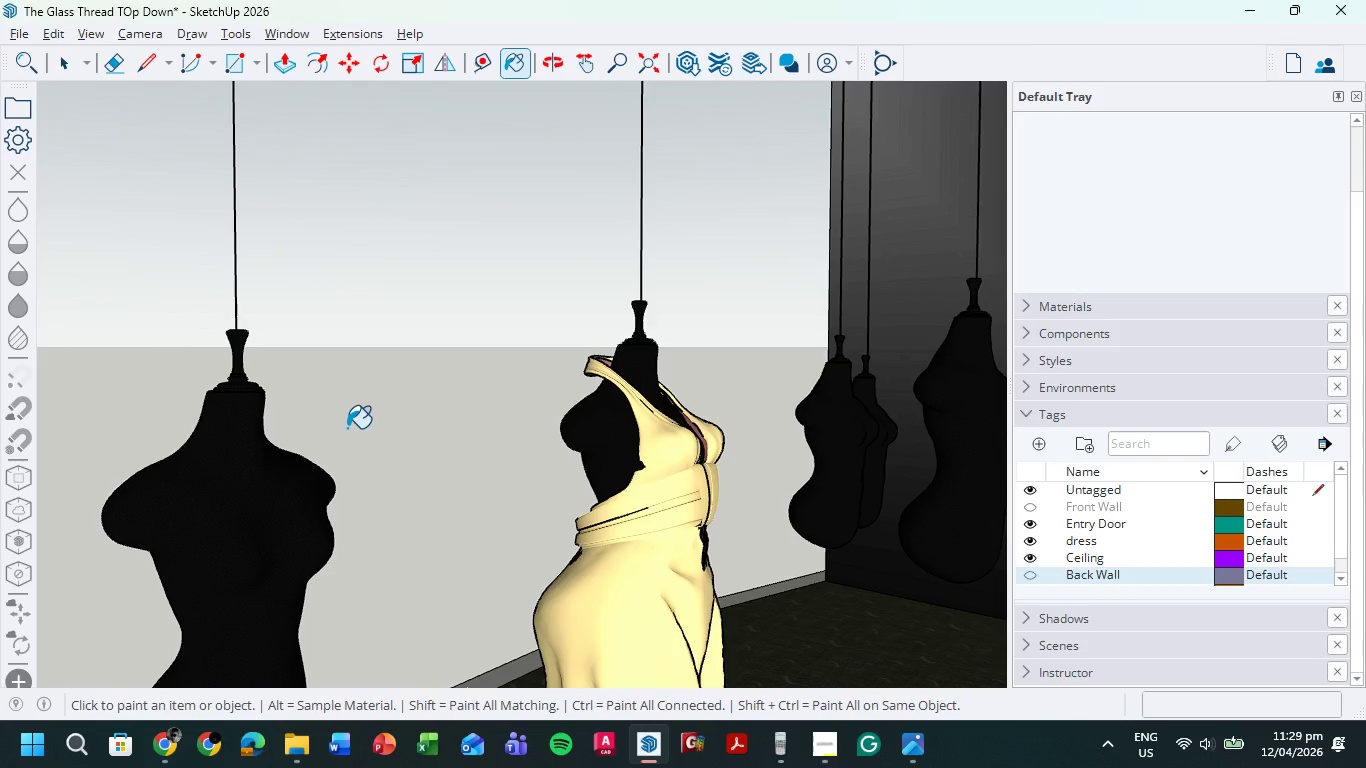 
hold_key(key=ShiftLeft, duration=0.53)
 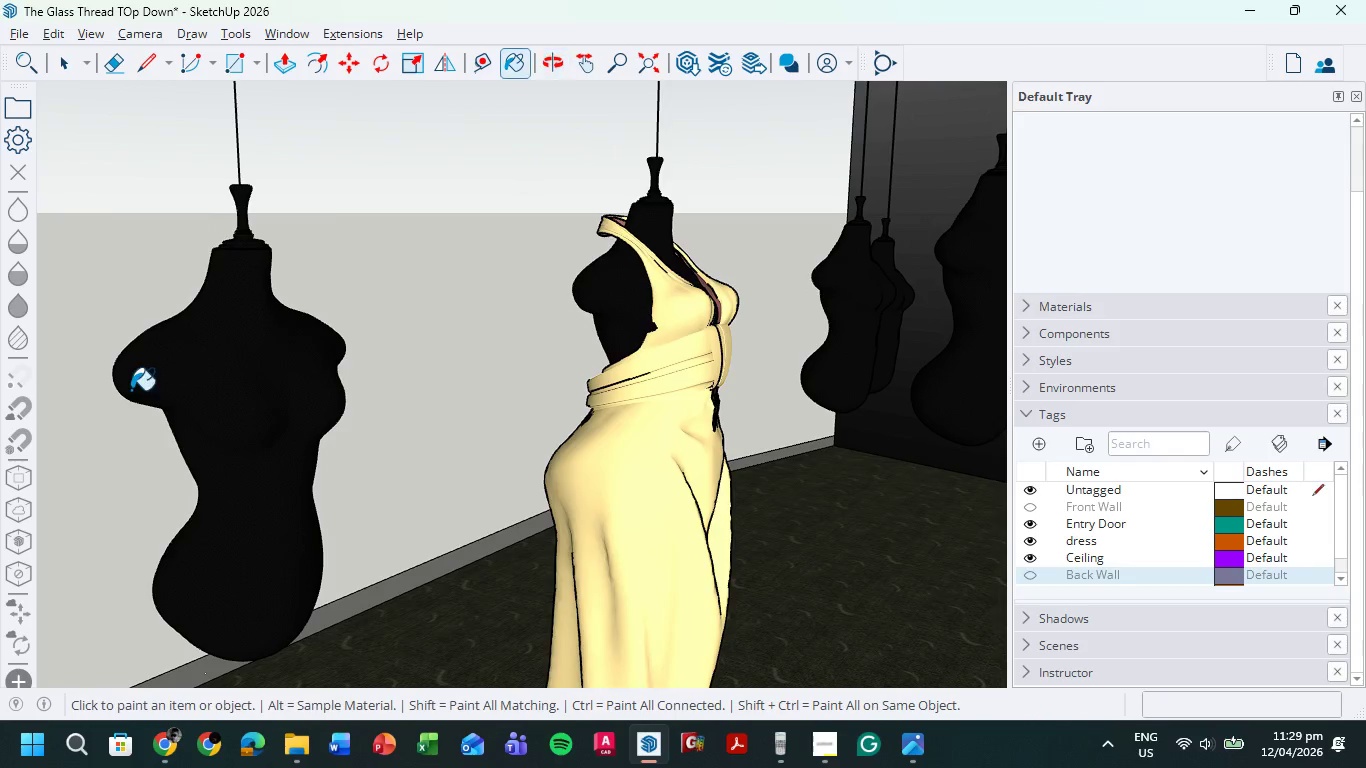 
hold_key(key=ShiftLeft, duration=0.5)
 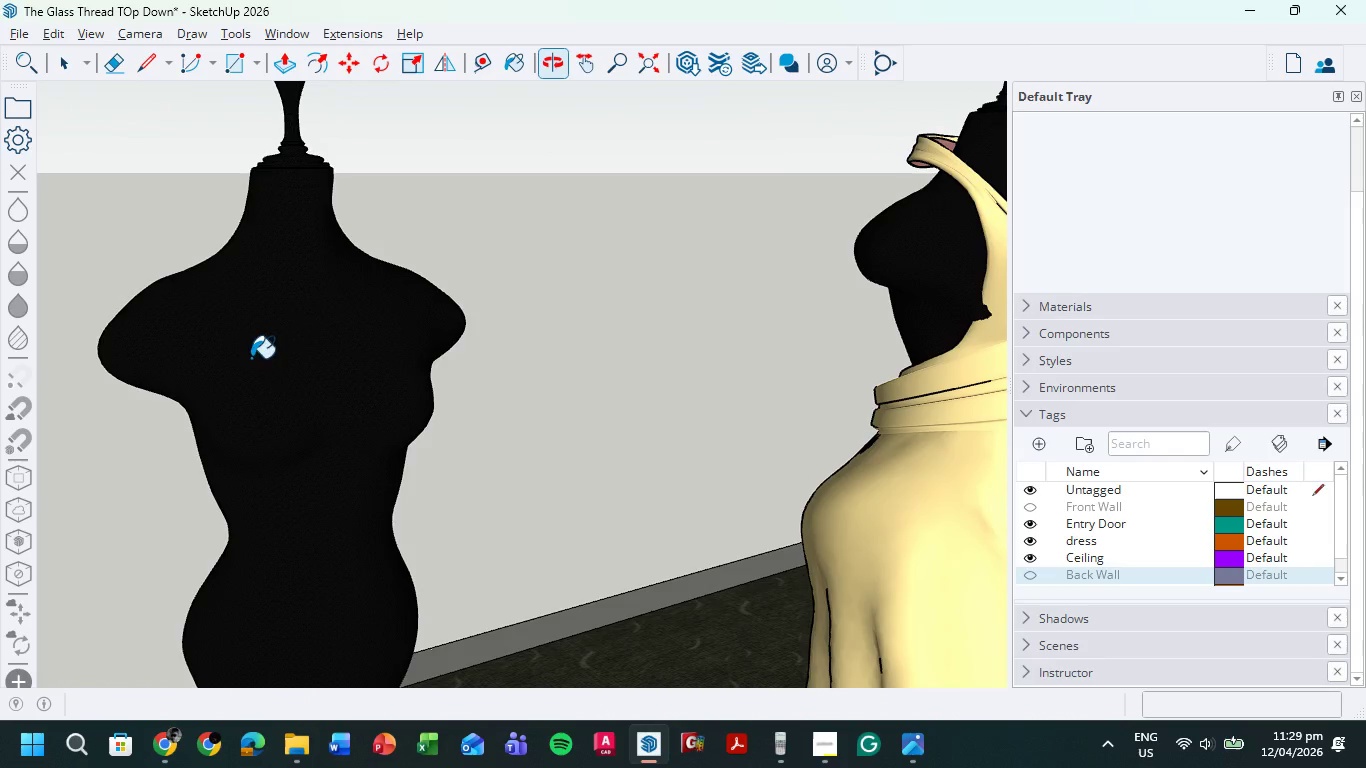 
scroll: coordinate [131, 388], scroll_direction: up, amount: 5.0
 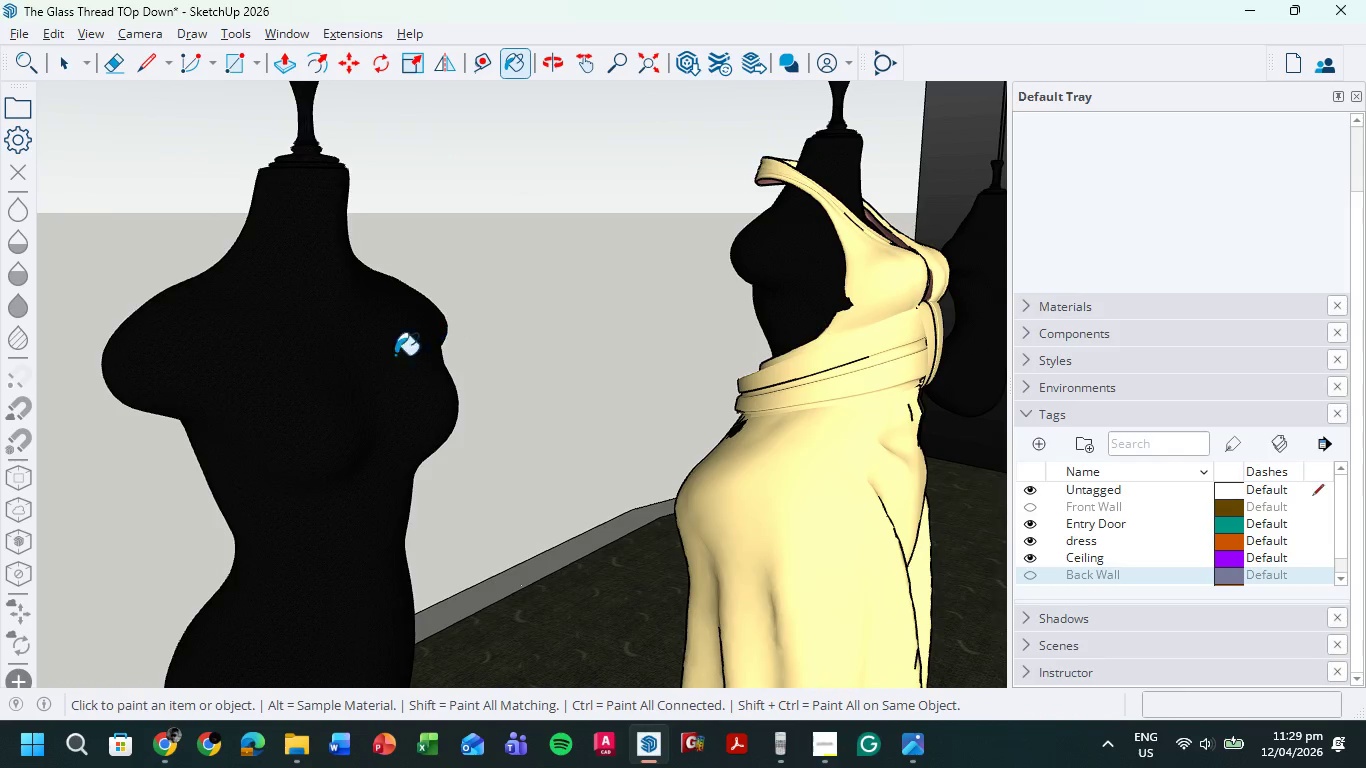 
hold_key(key=ShiftLeft, duration=0.53)
 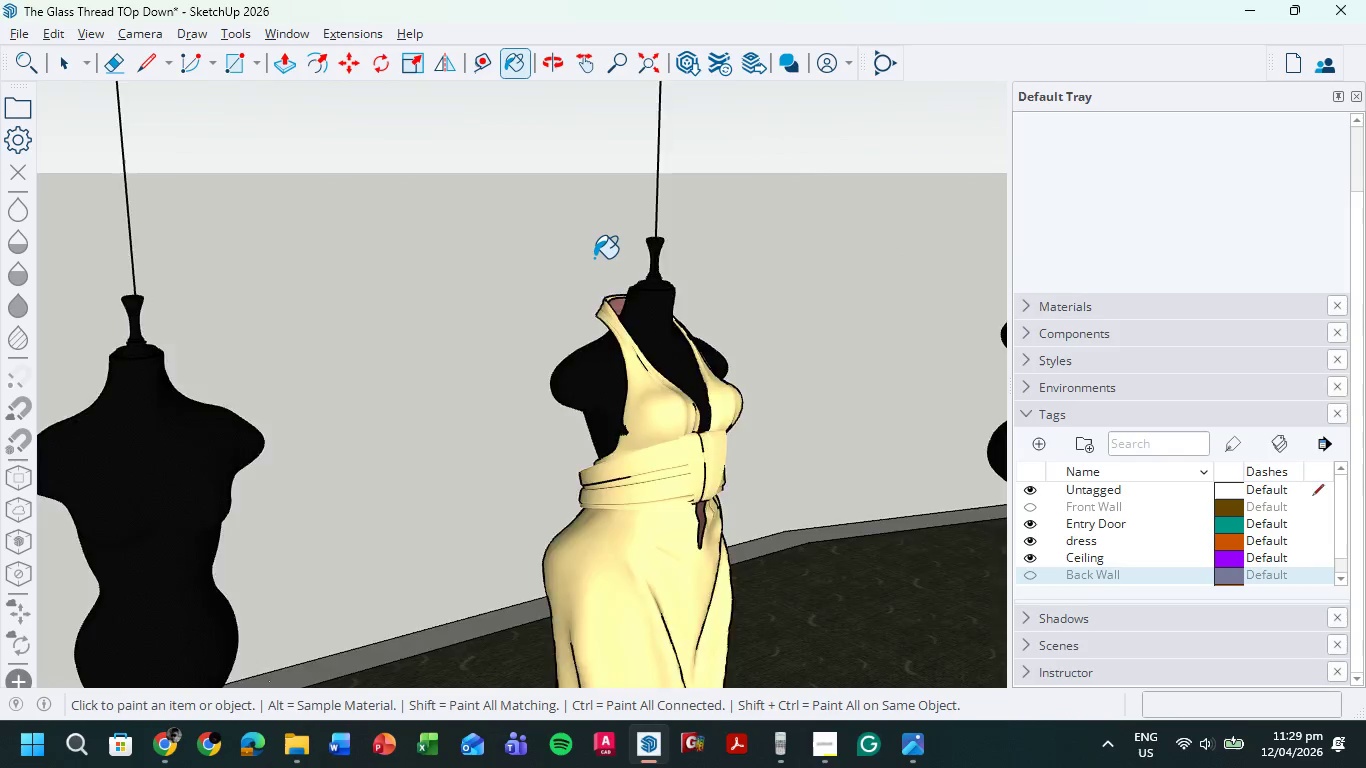 
scroll: coordinate [591, 259], scroll_direction: down, amount: 6.0
 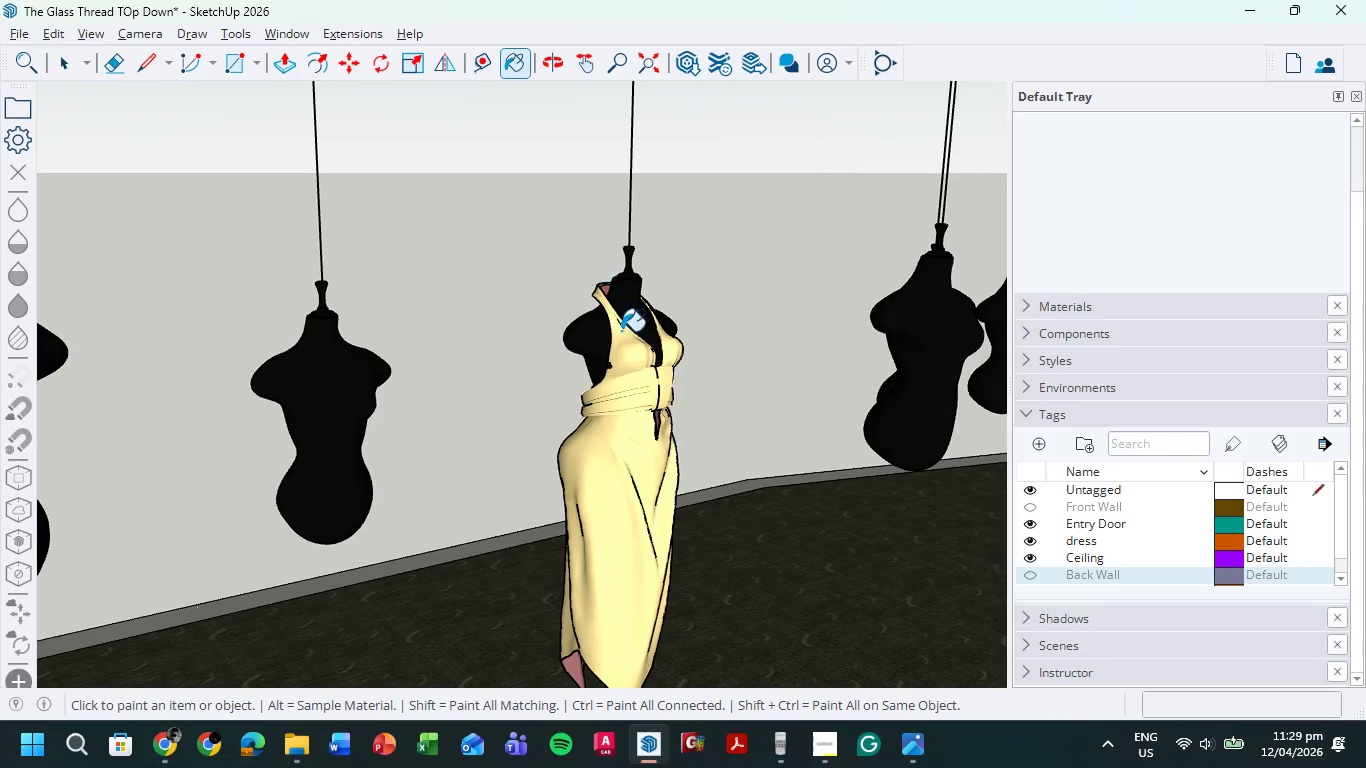 
hold_key(key=ShiftLeft, duration=0.5)
 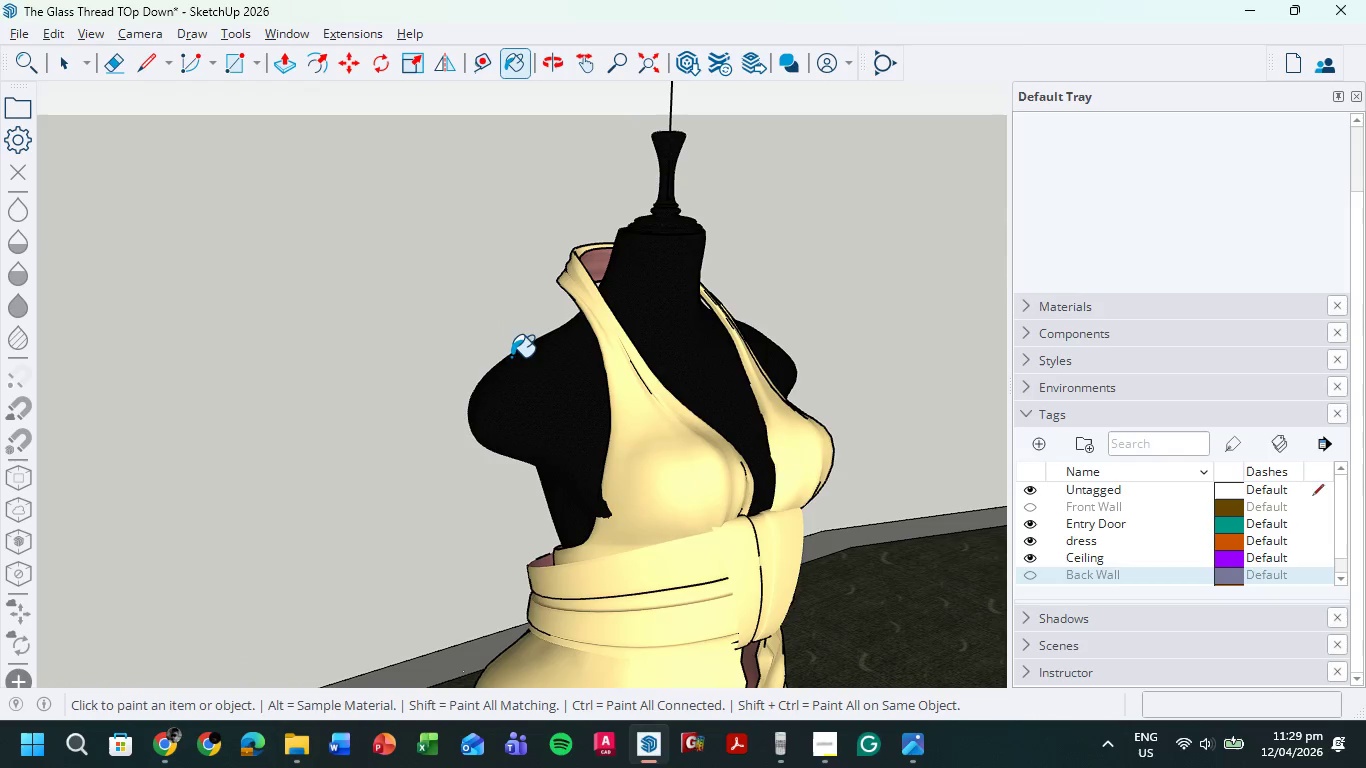 
scroll: coordinate [564, 290], scroll_direction: up, amount: 11.0
 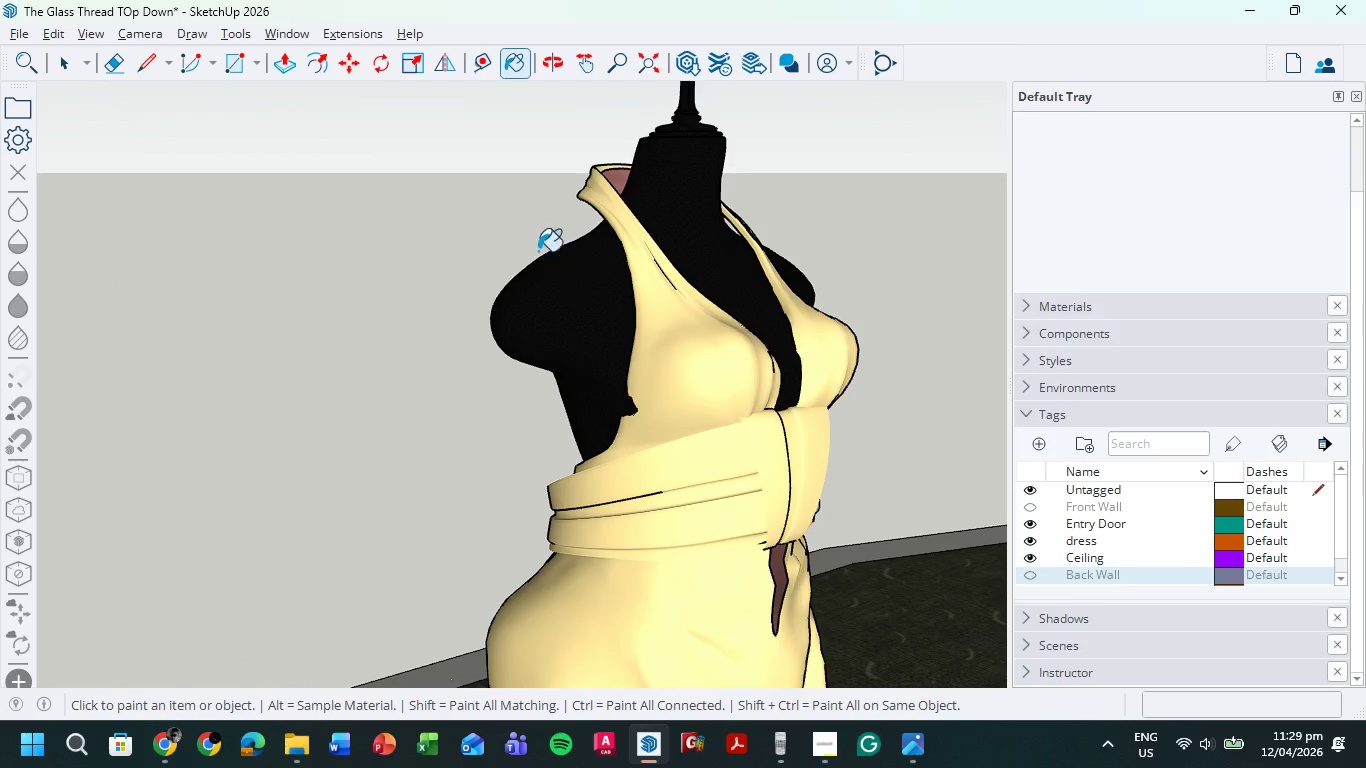 
hold_key(key=ShiftLeft, duration=0.77)
 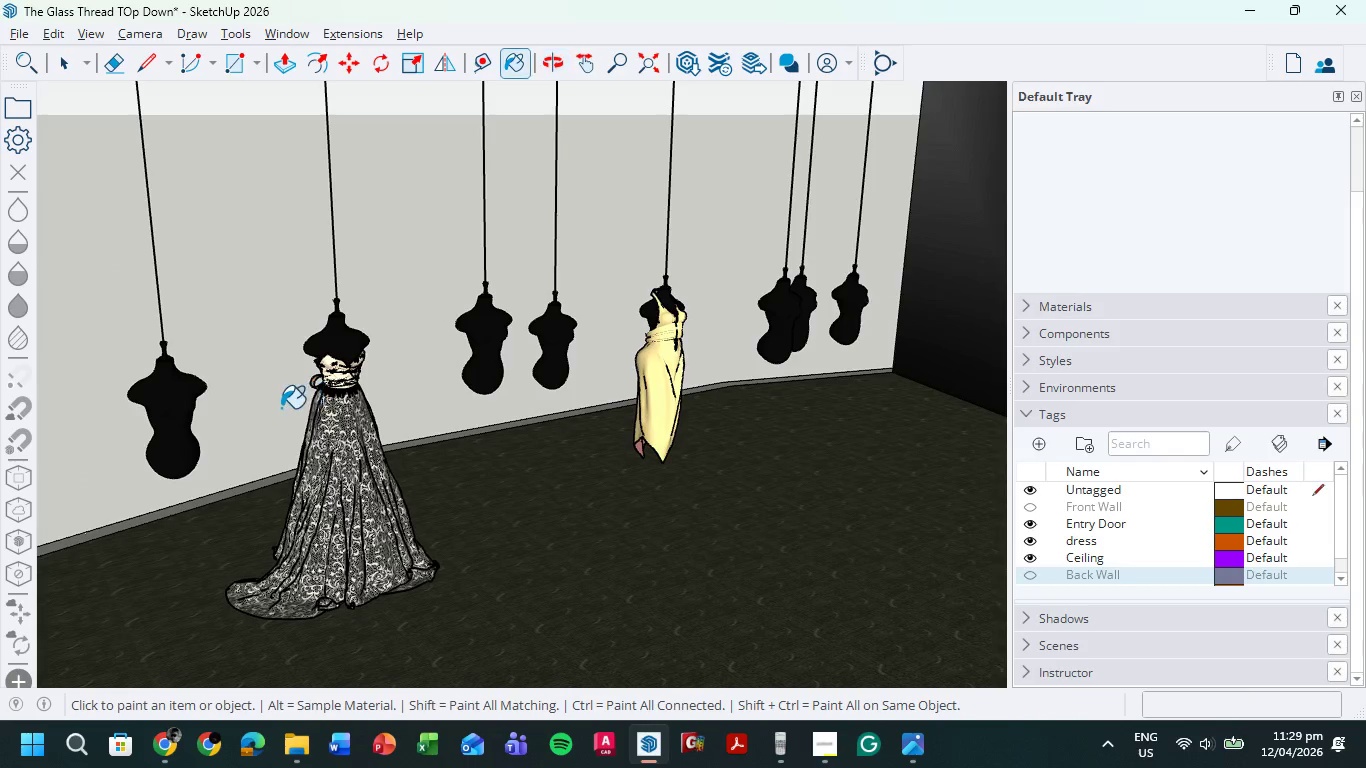 
scroll: coordinate [512, 305], scroll_direction: down, amount: 6.0
 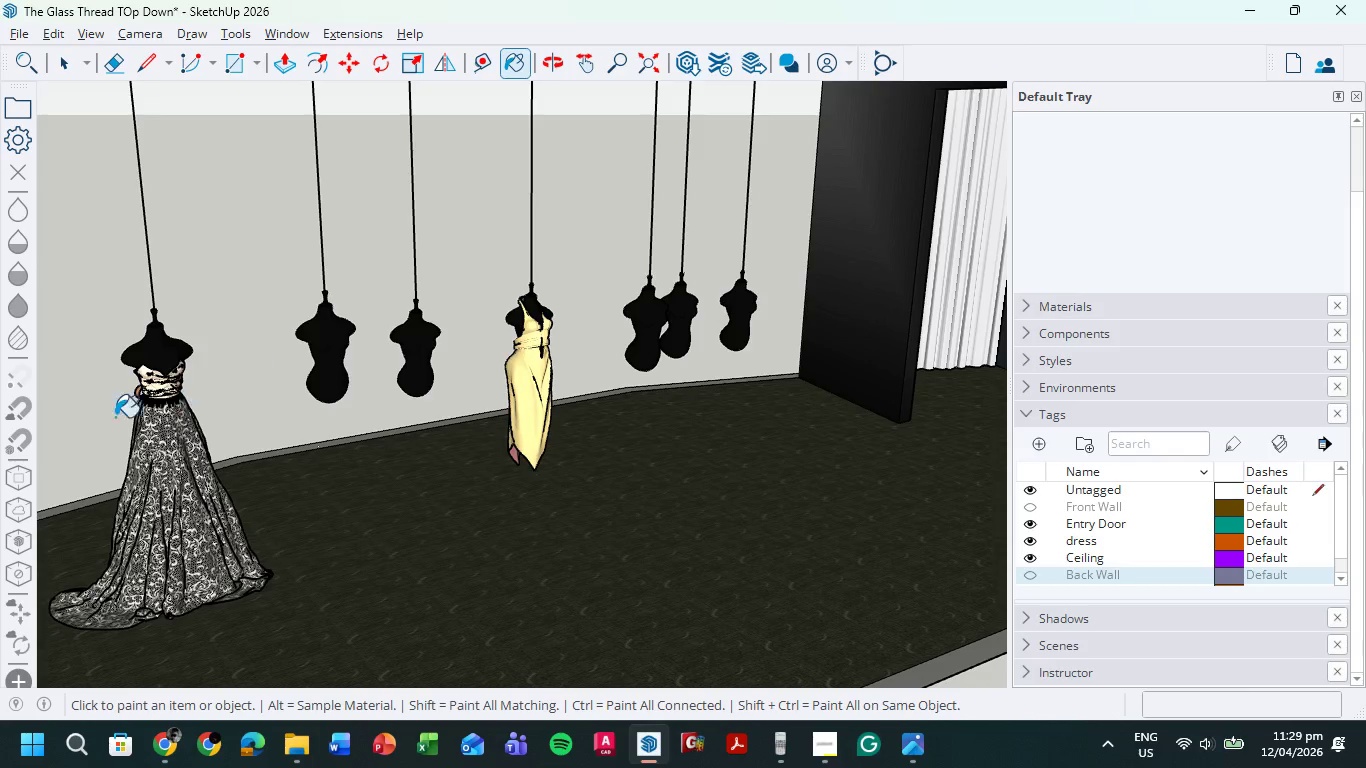 
hold_key(key=ShiftLeft, duration=0.62)
 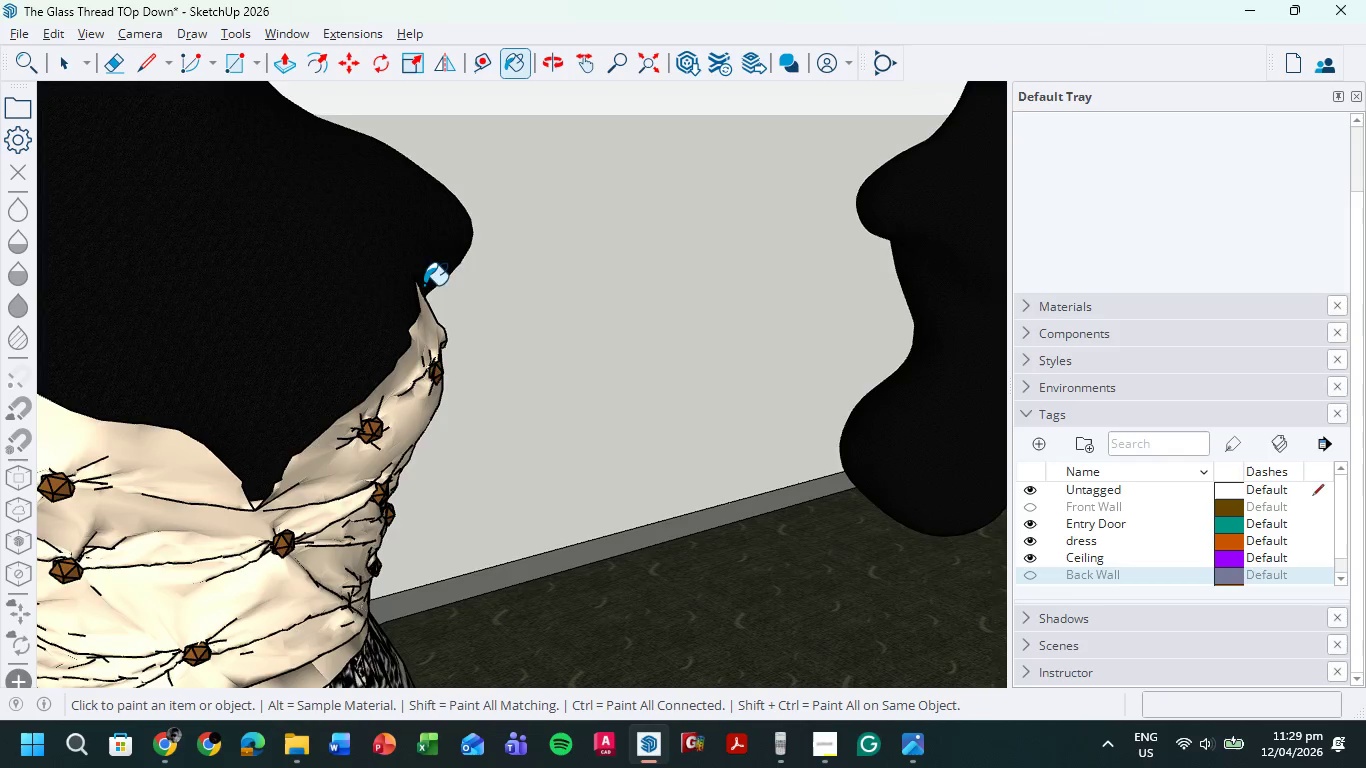 
scroll: coordinate [255, 387], scroll_direction: up, amount: 8.0
 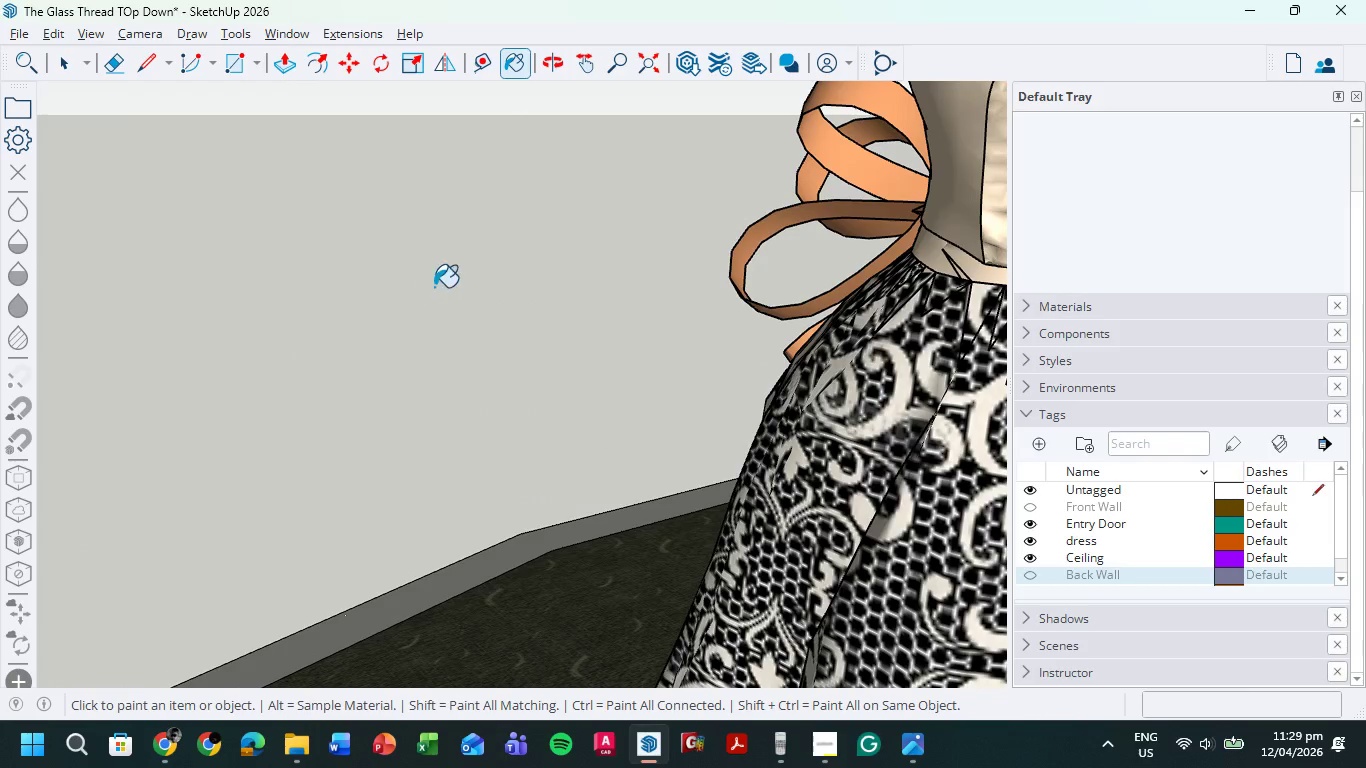 
hold_key(key=ShiftLeft, duration=2.25)
 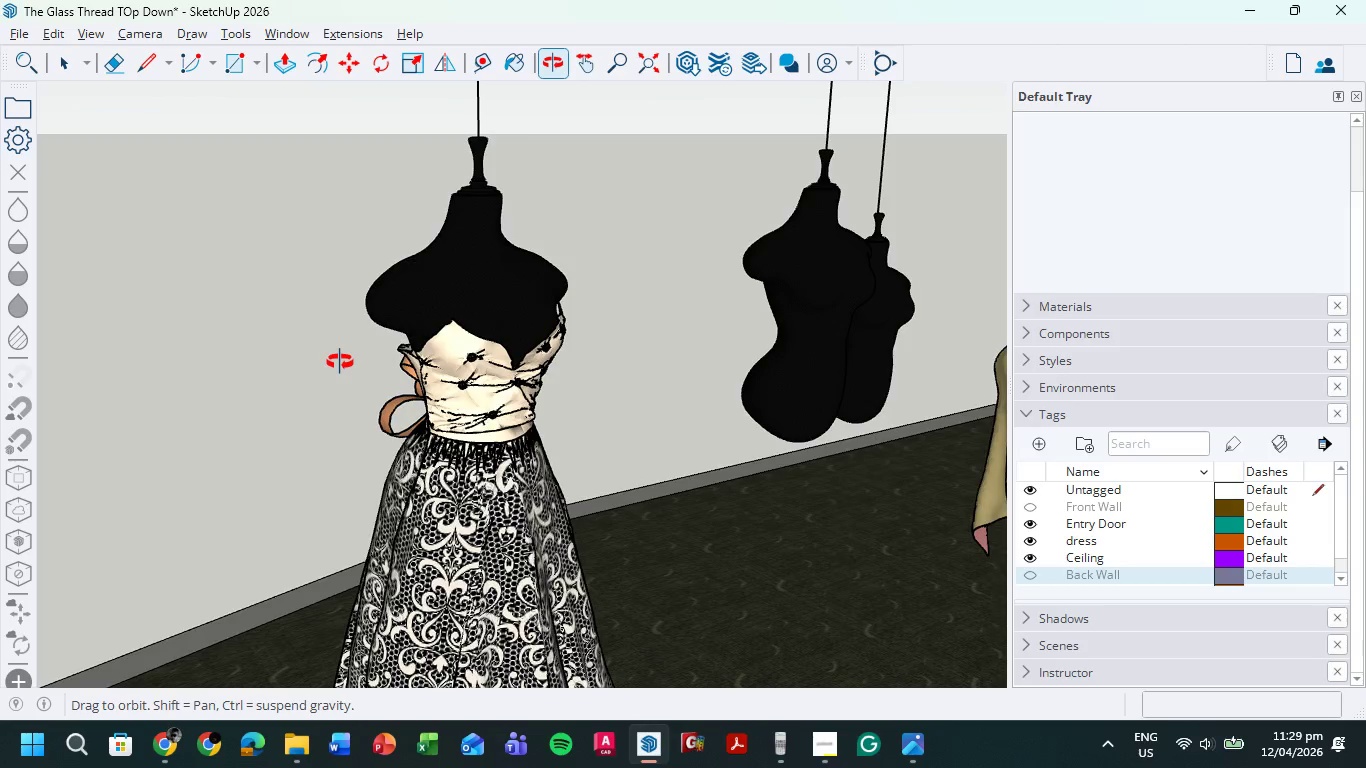 
scroll: coordinate [446, 284], scroll_direction: down, amount: 3.0
 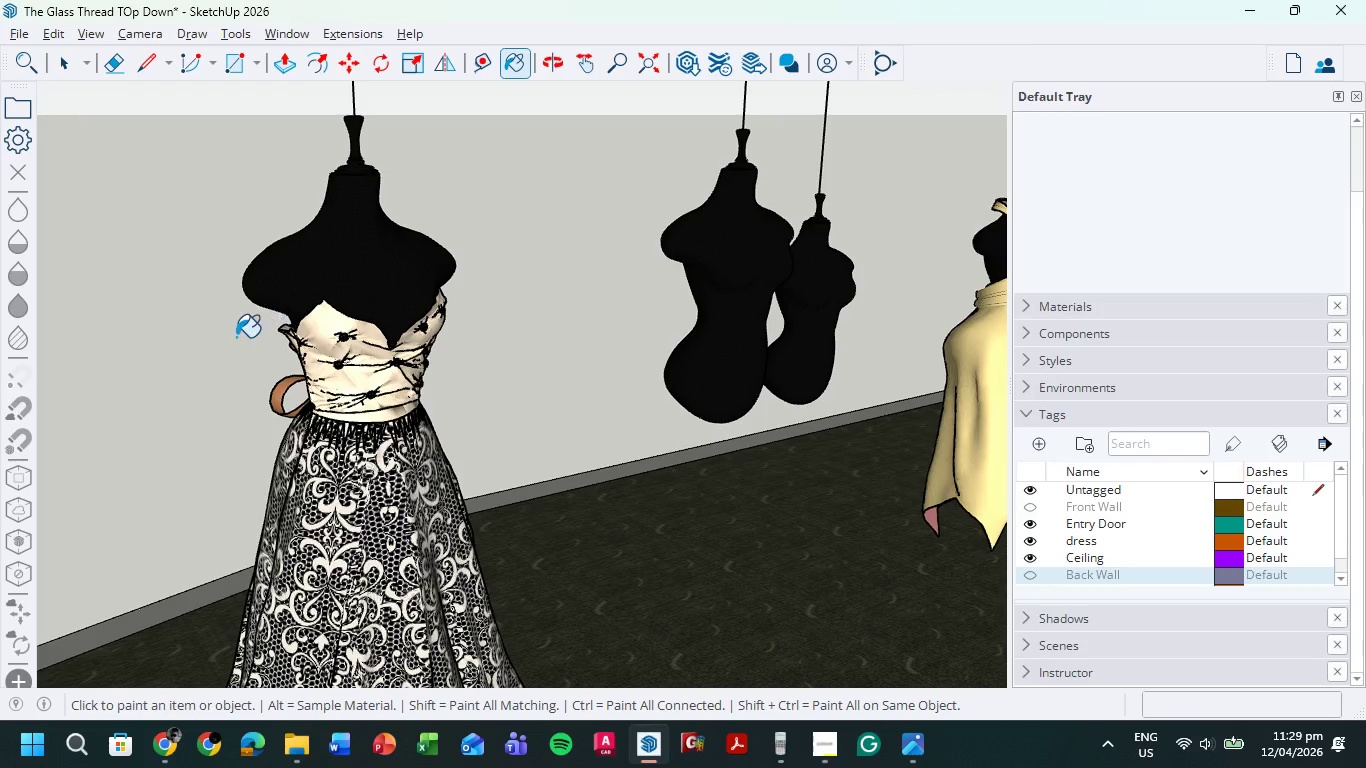 
hold_key(key=ShiftLeft, duration=0.5)
 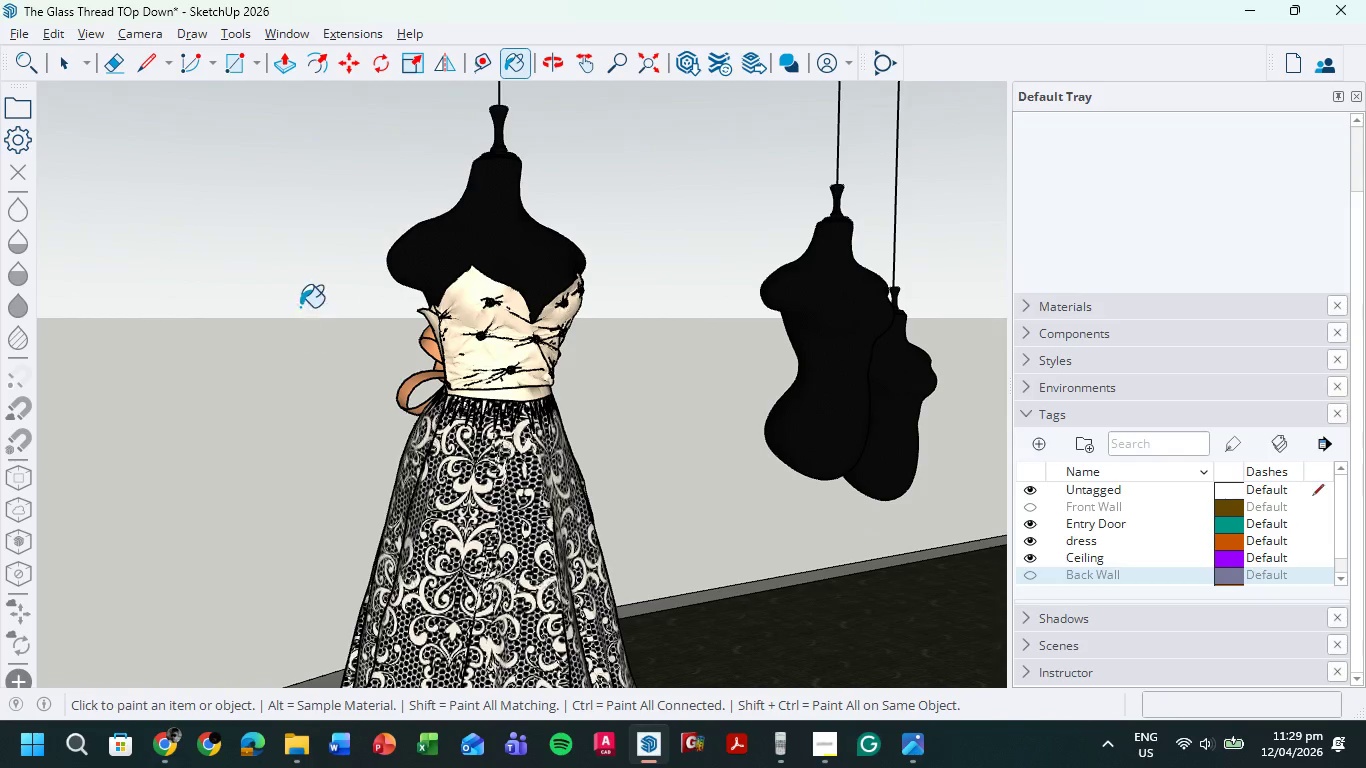 
hold_key(key=ShiftLeft, duration=0.48)
 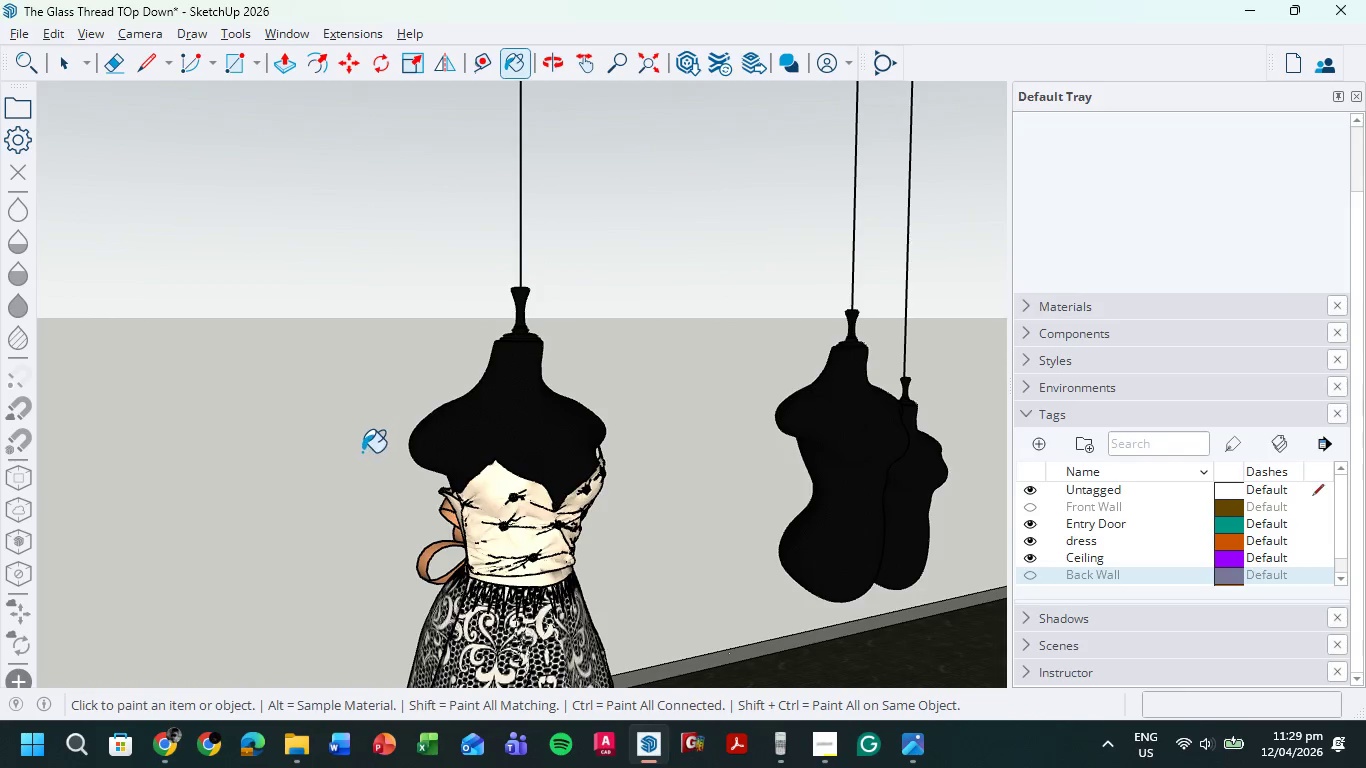 
hold_key(key=ShiftLeft, duration=1.97)
 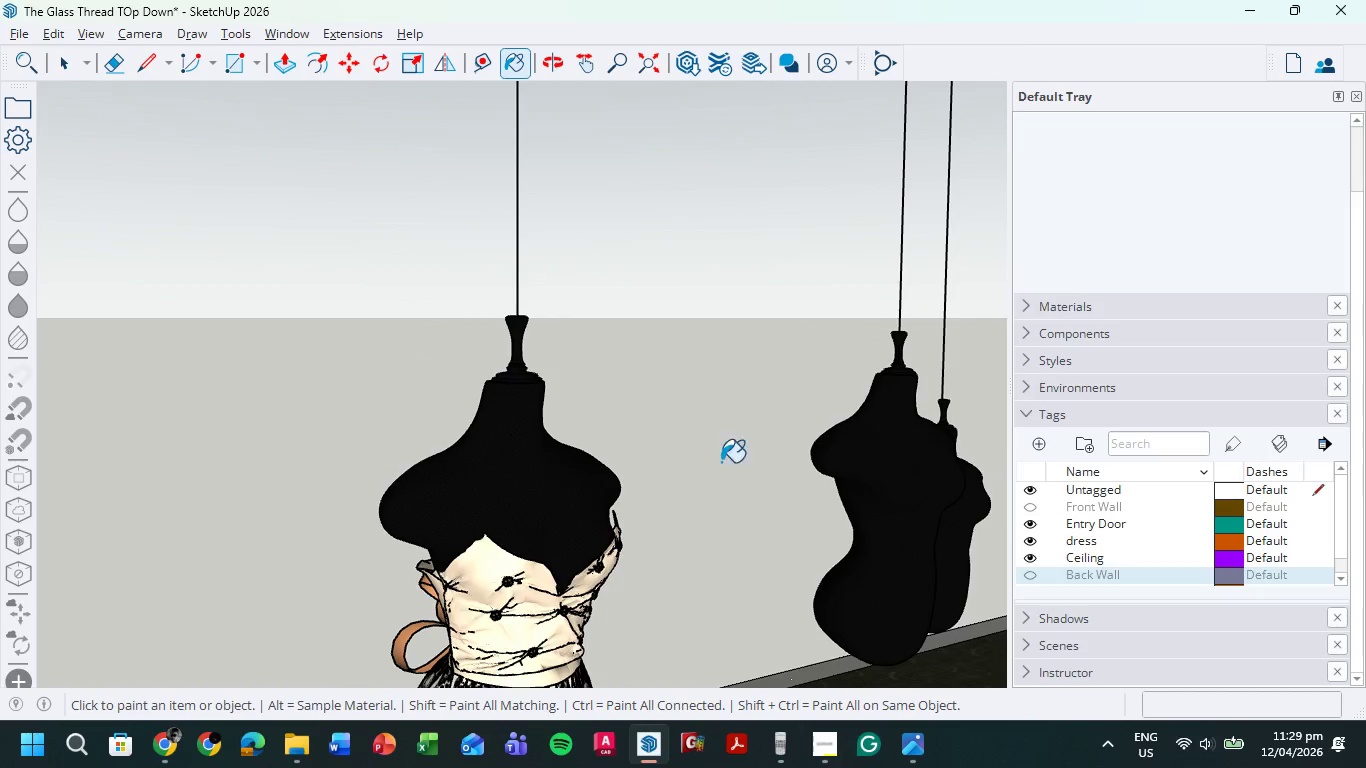 
scroll: coordinate [360, 450], scroll_direction: none, amount: 0.0
 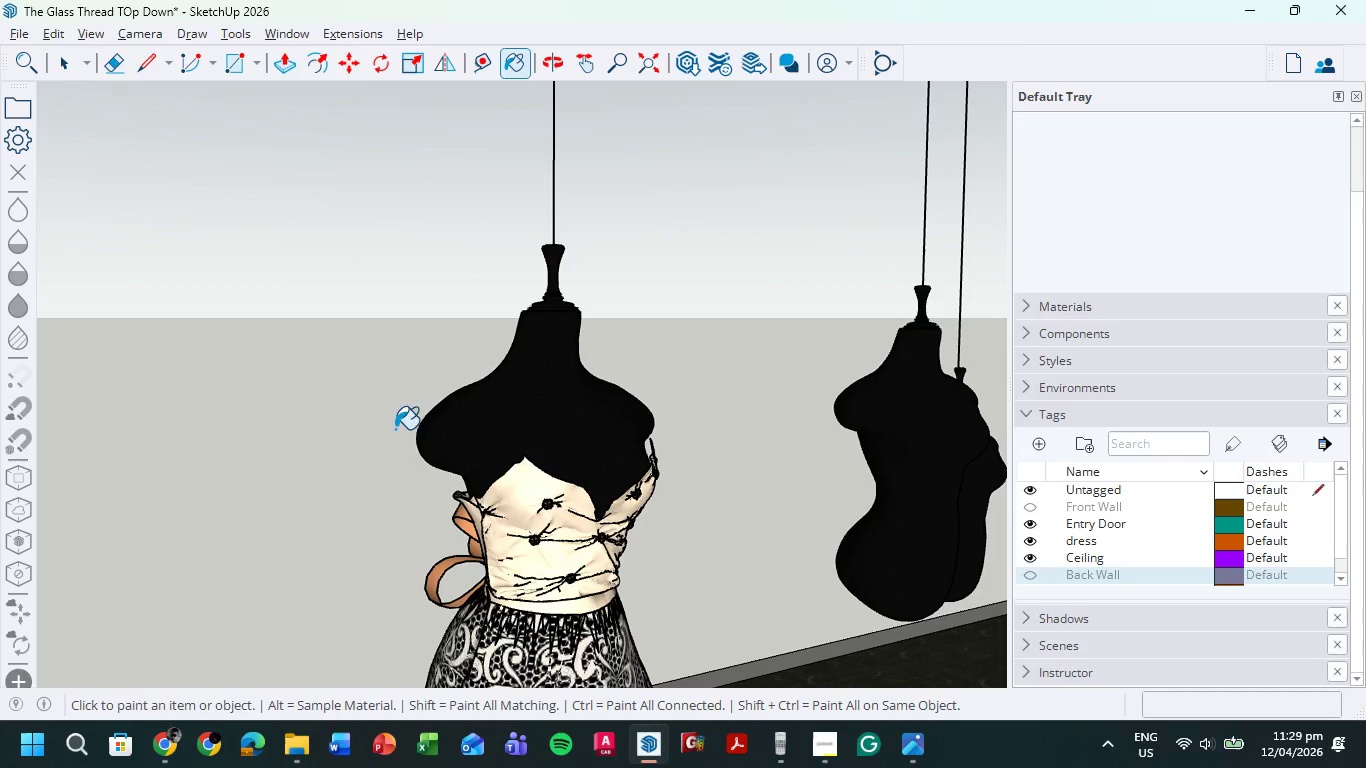 
hold_key(key=ShiftLeft, duration=1.2)
 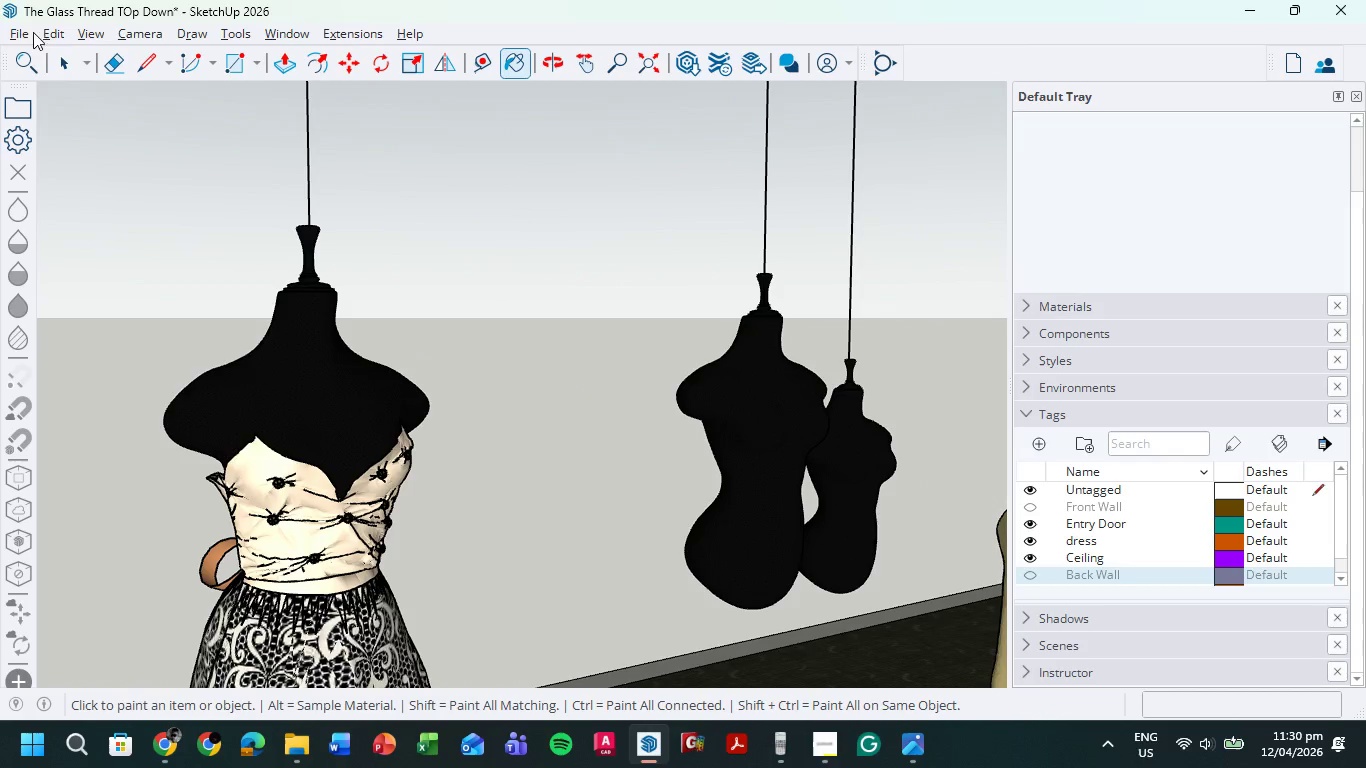 
left_click([20, 22])
 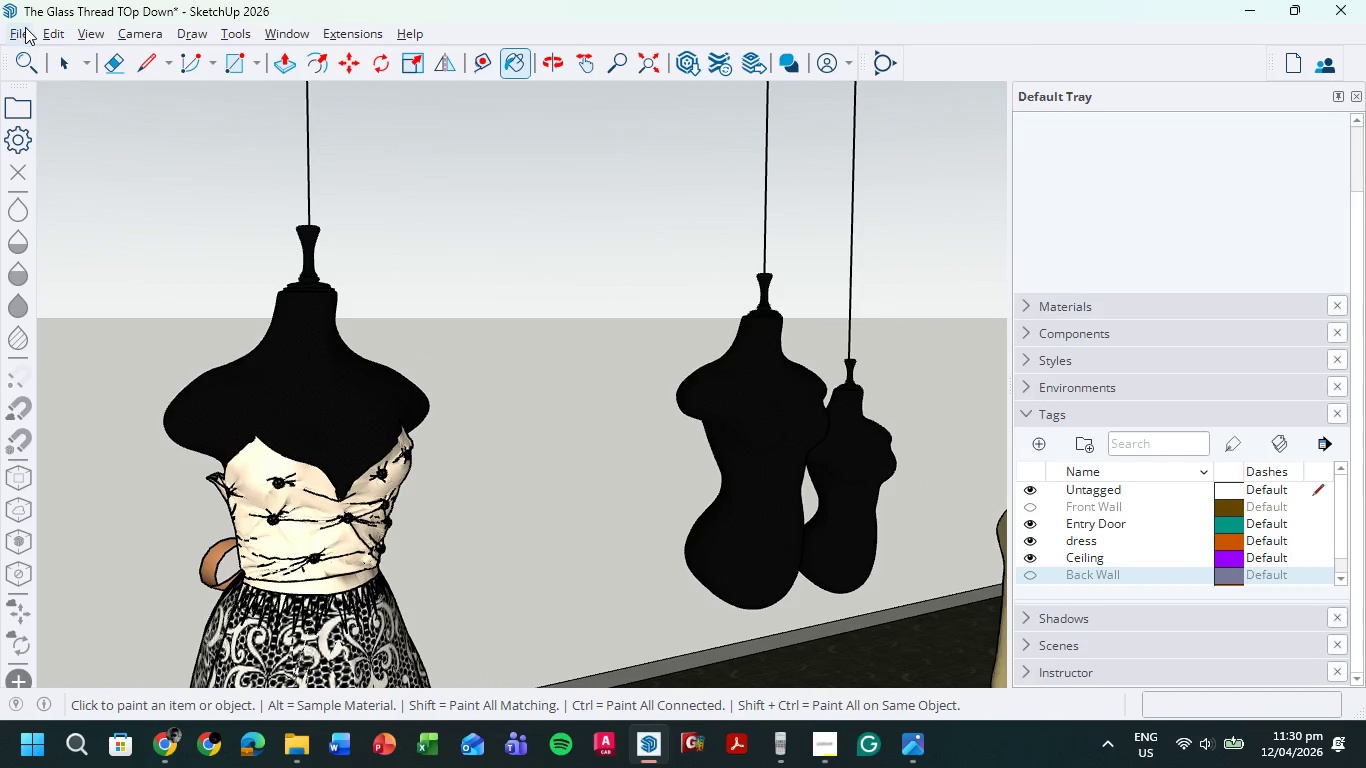 
left_click([25, 28])
 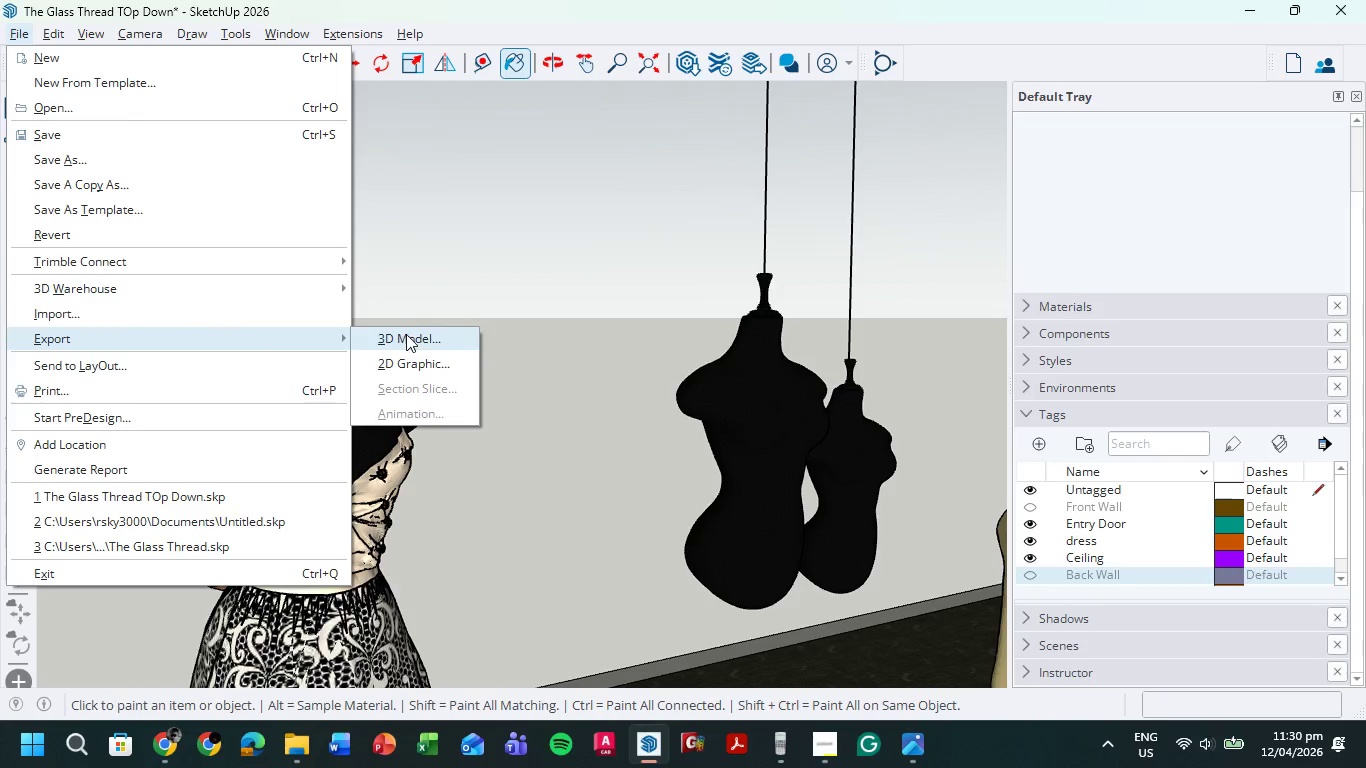 
left_click([422, 357])
 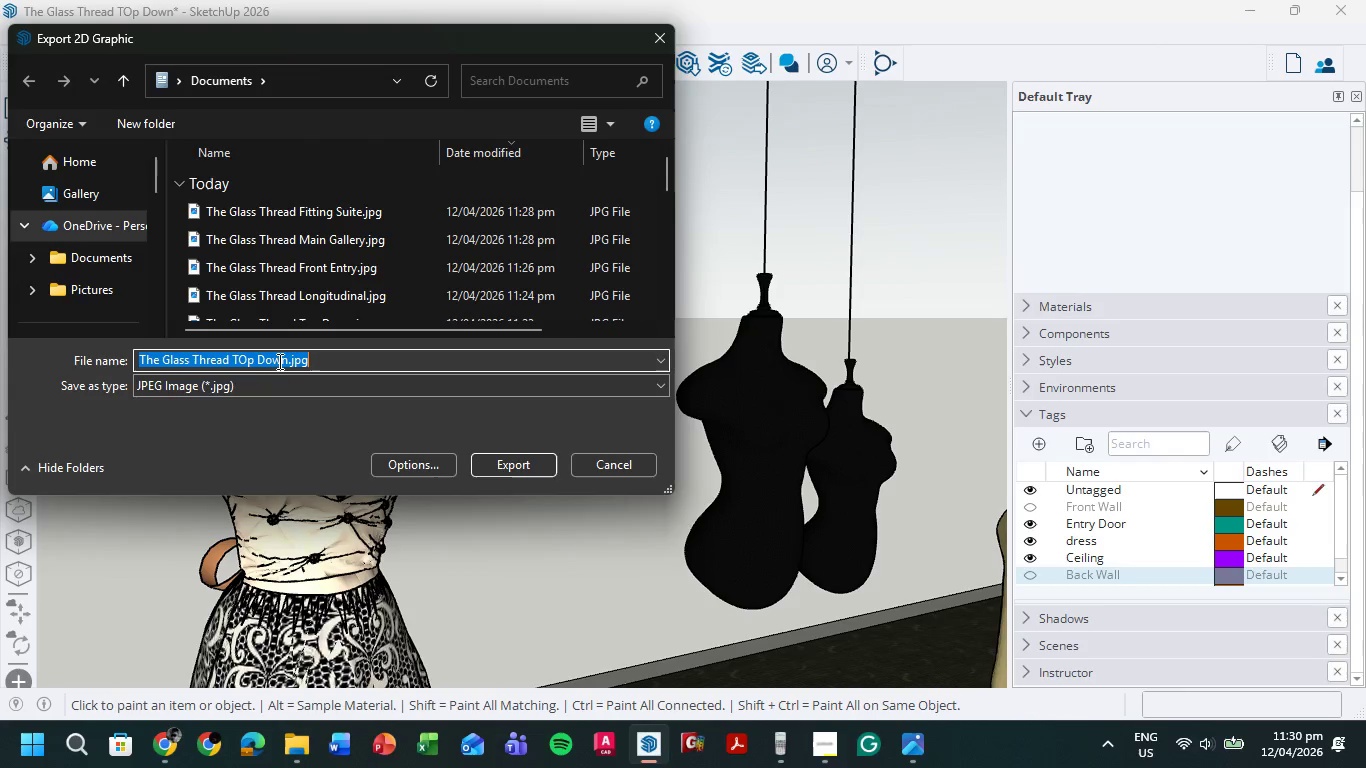 
left_click([290, 362])
 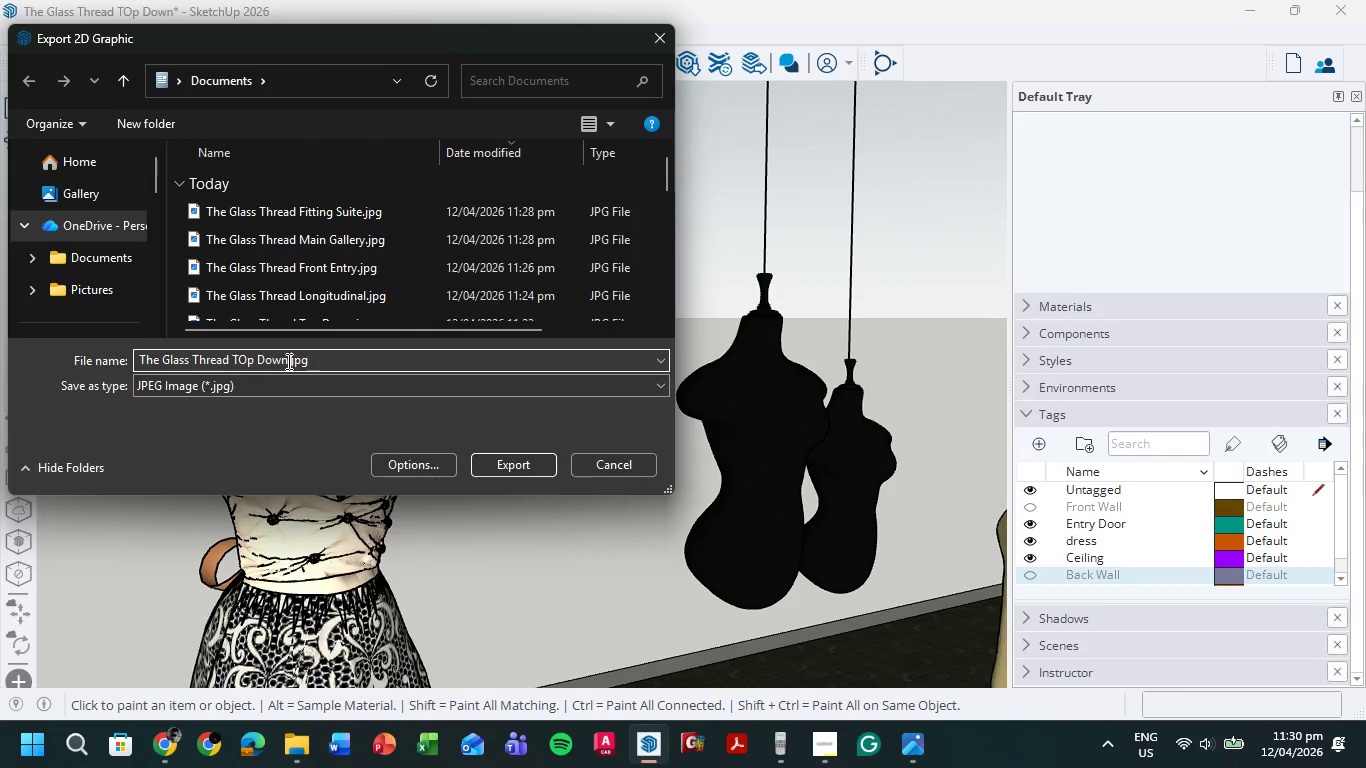 
left_click_drag(start_coordinate=[287, 361], to_coordinate=[231, 362])
 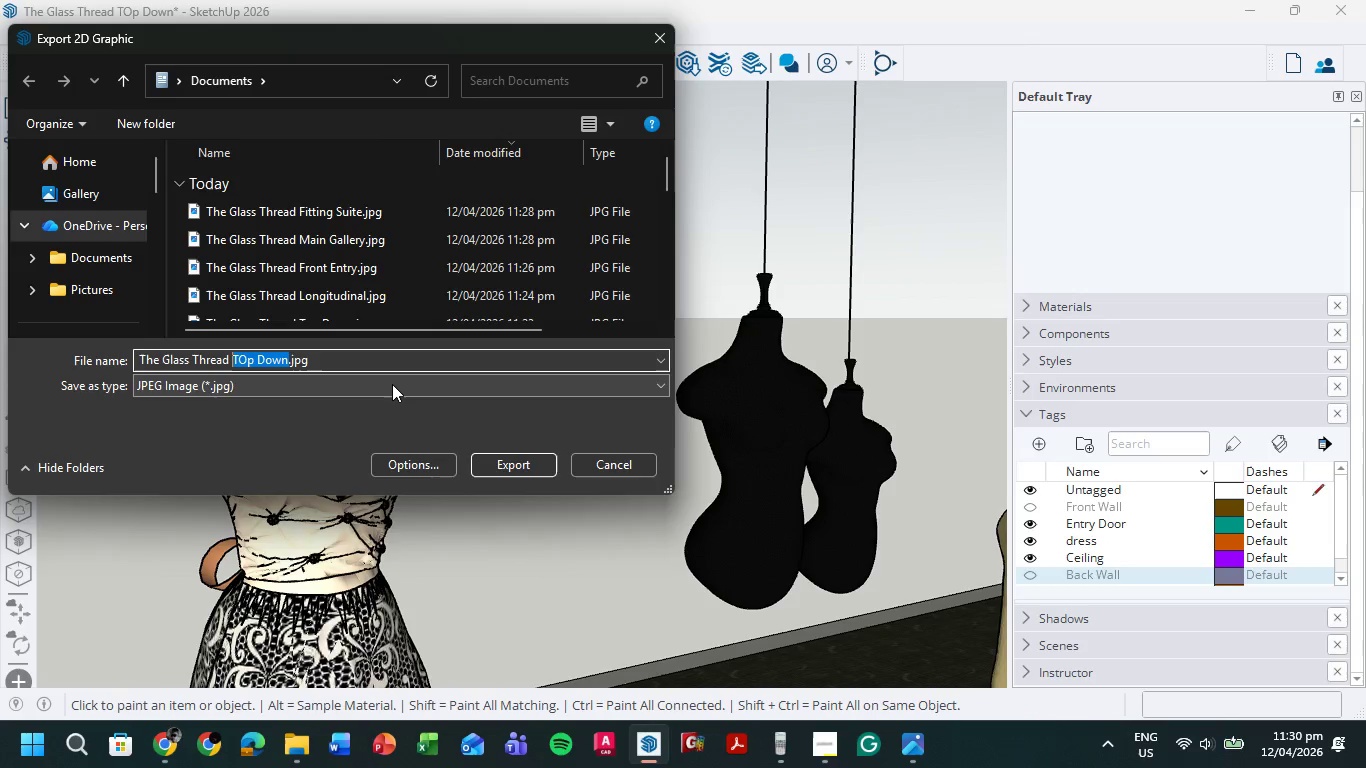 
wait(7.33)
 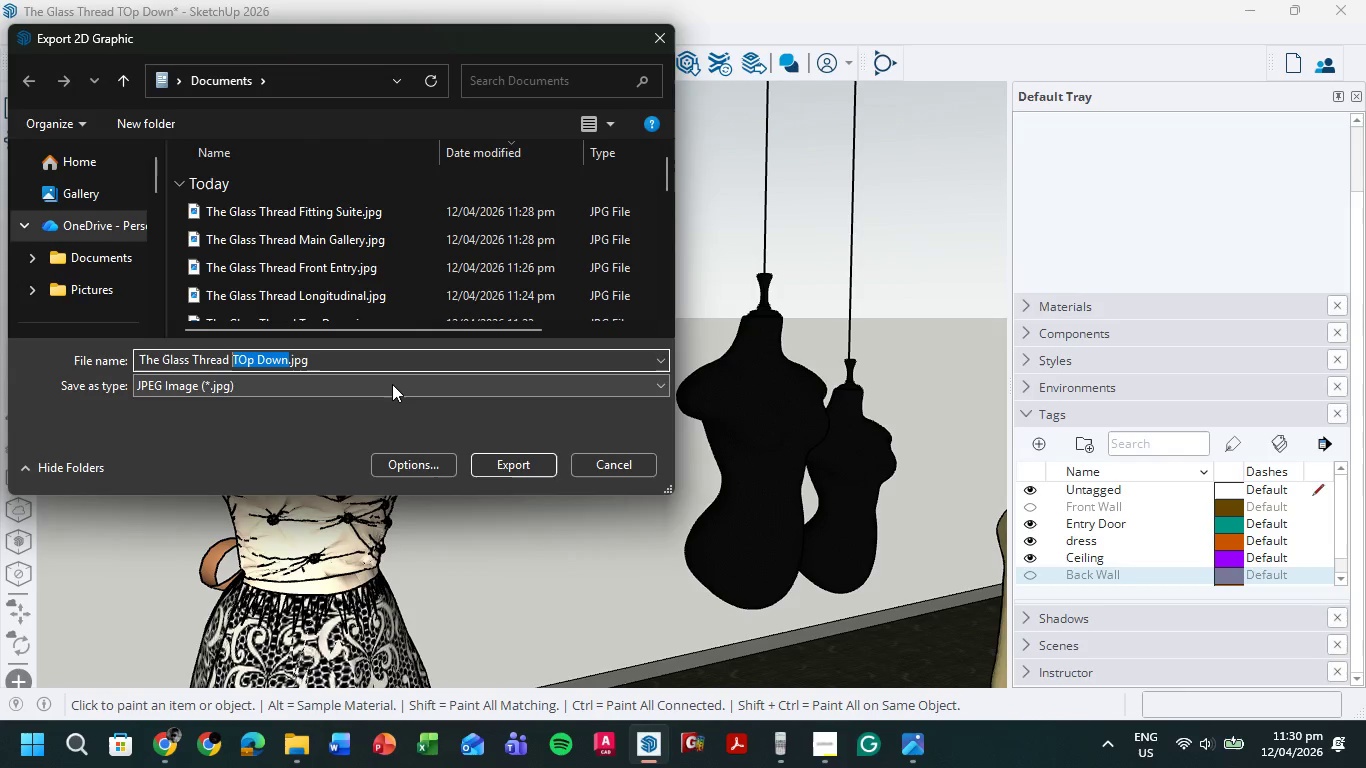 
type(Fx)
key(Backspace)
type(ixture Der)
key(Backspace)
type(tail)
 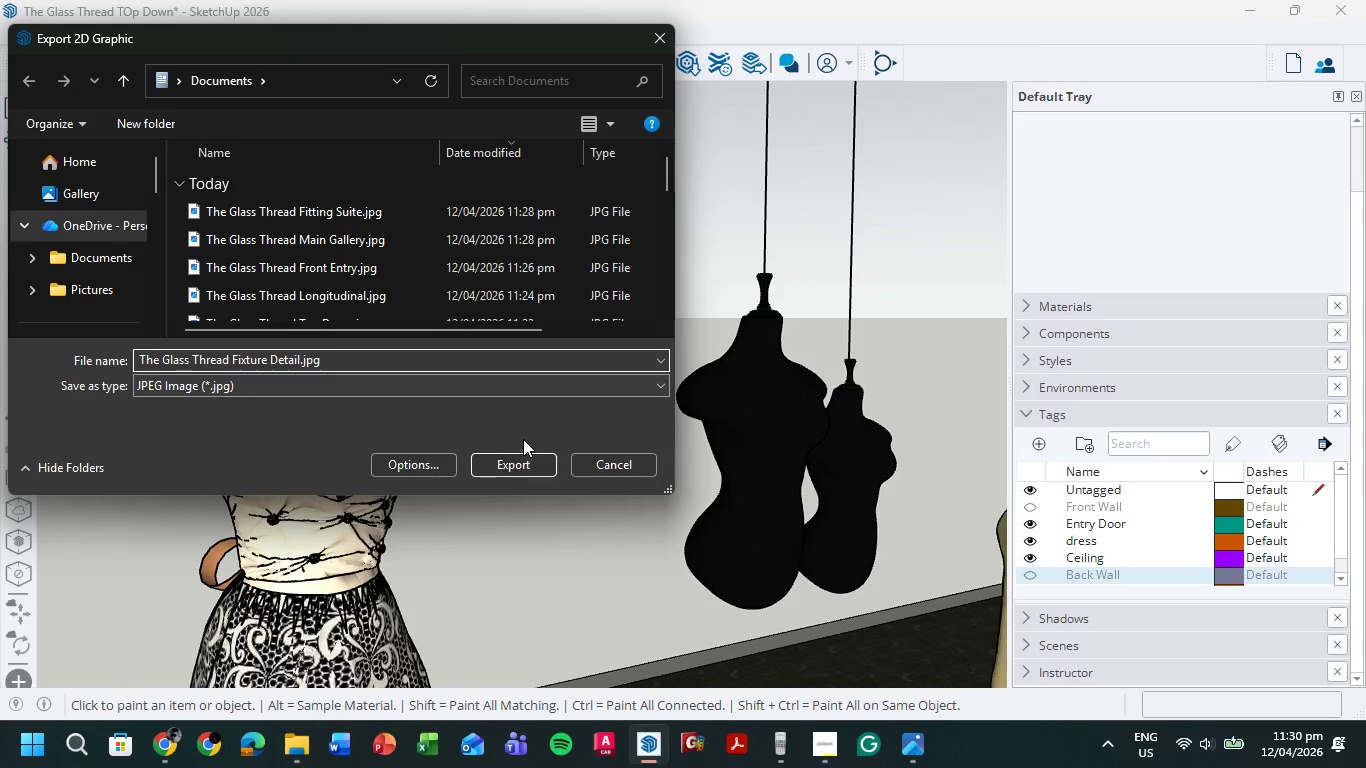 
left_click([518, 458])
 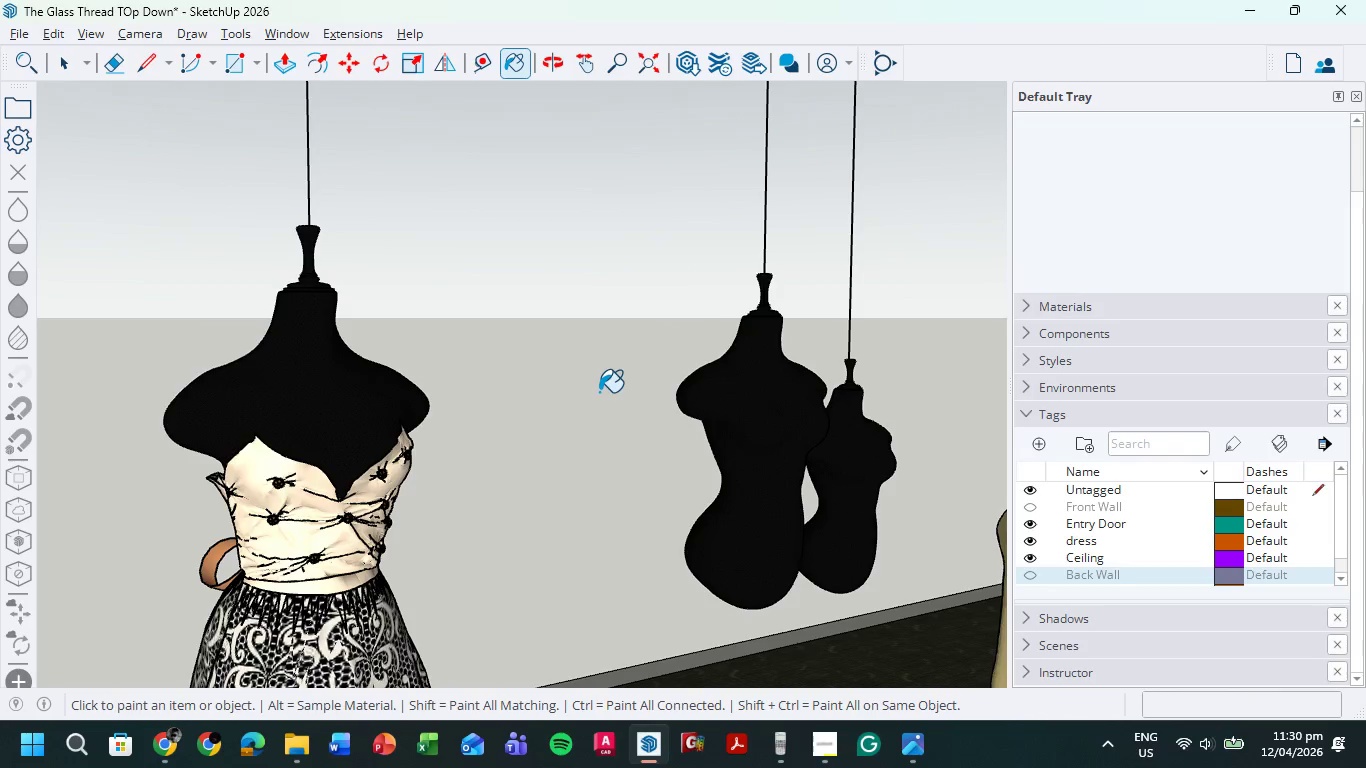 
wait(7.83)
 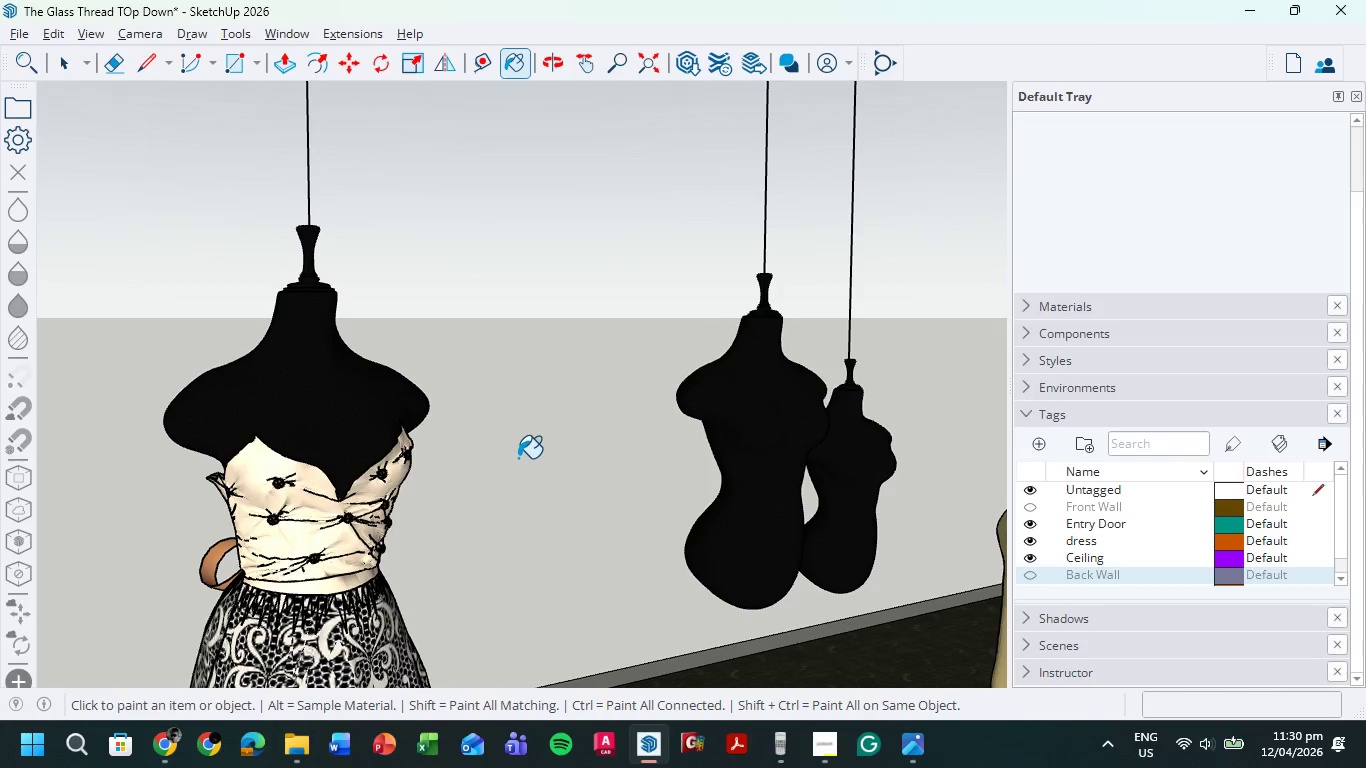 
left_click([1251, 1])
 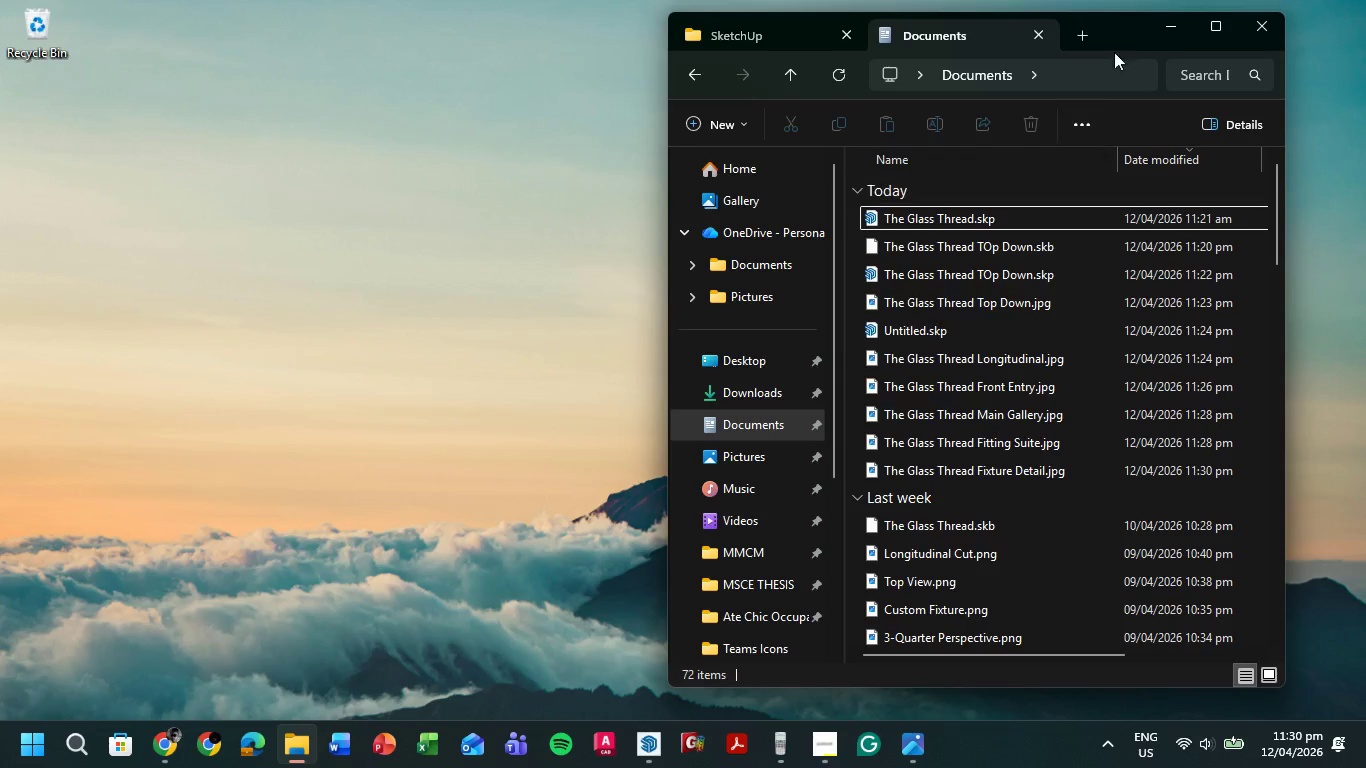 
left_click([1216, 31])
 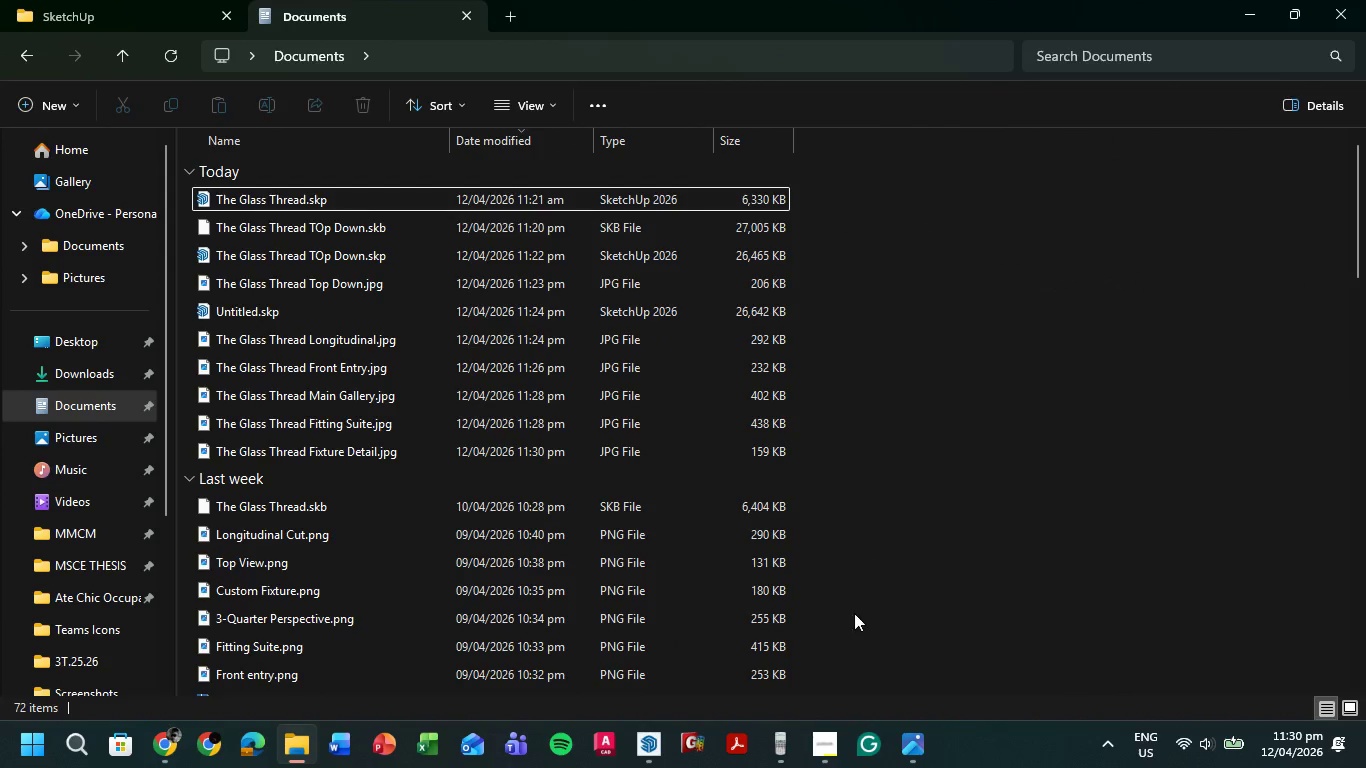 
left_click([658, 749])
 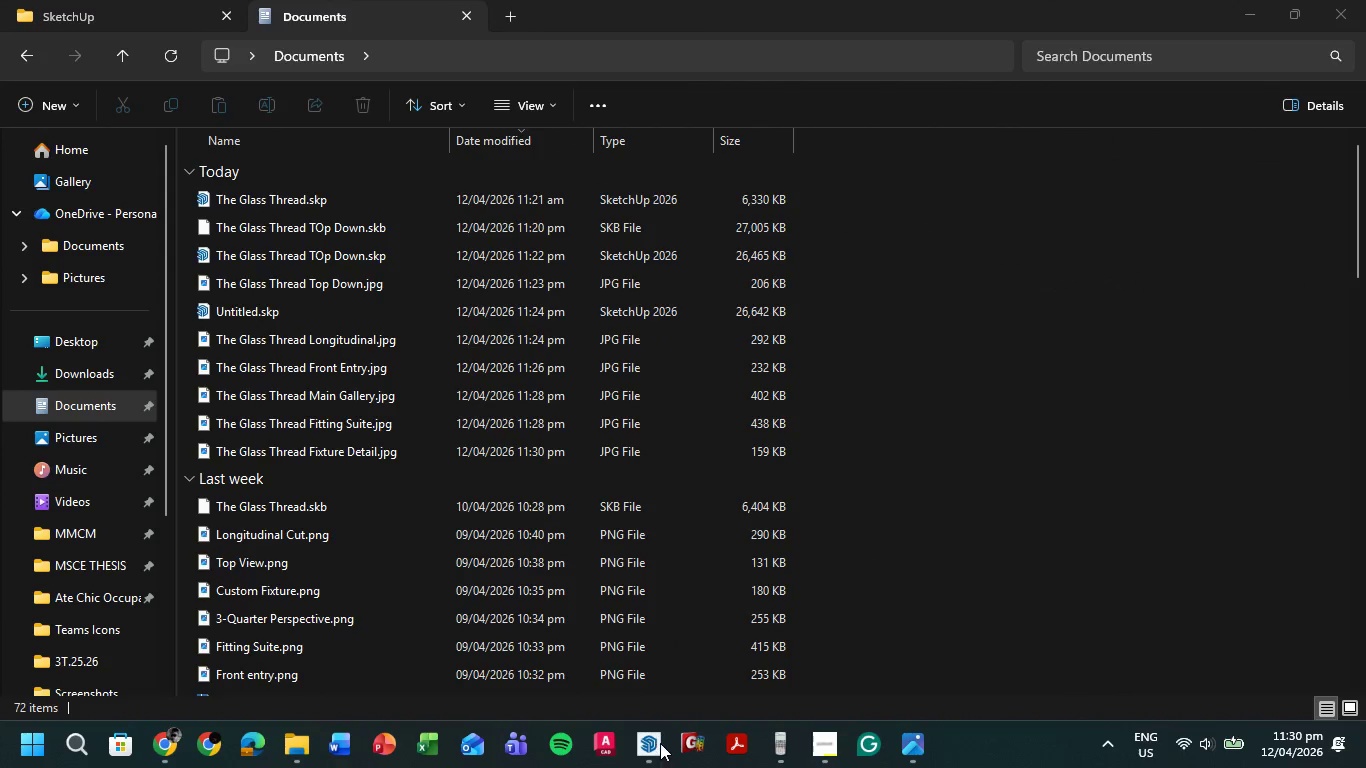 
left_click([657, 741])
 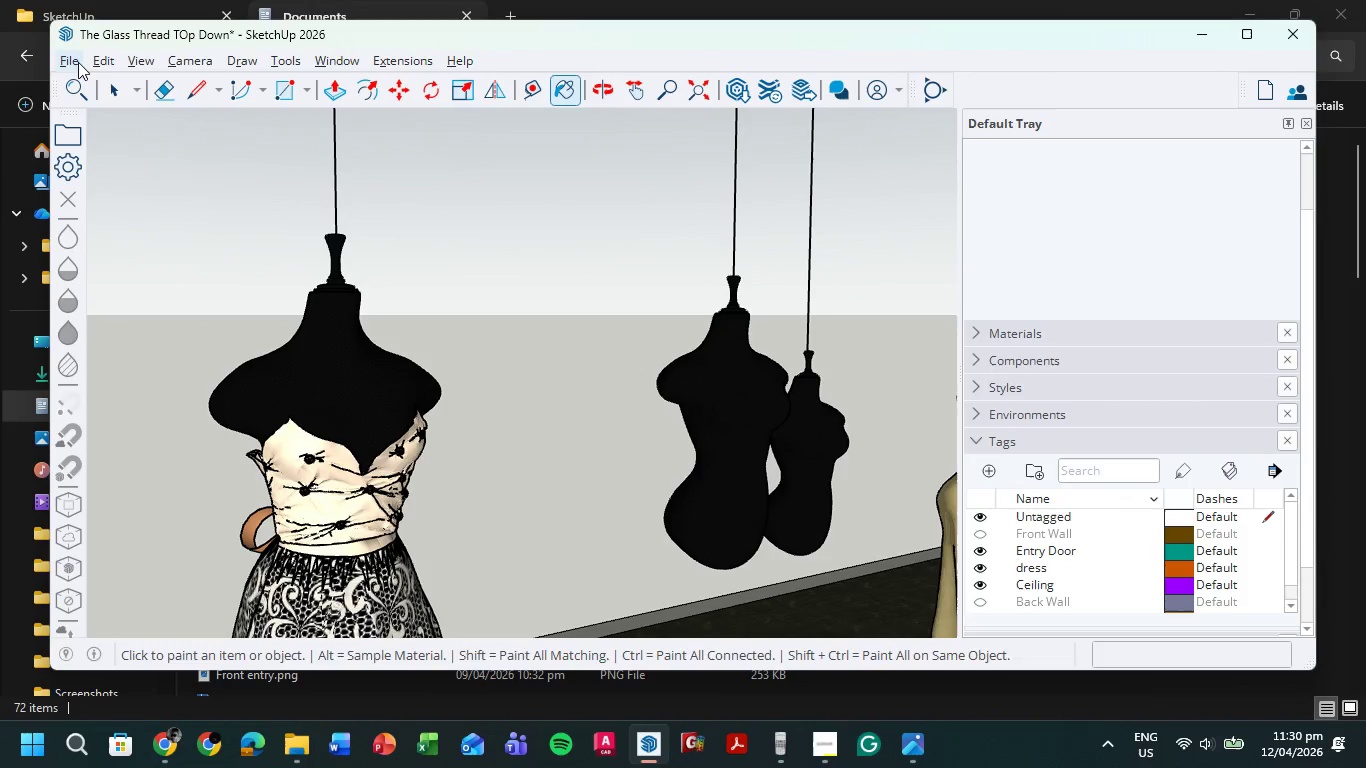 
key(Control+ControlLeft)
 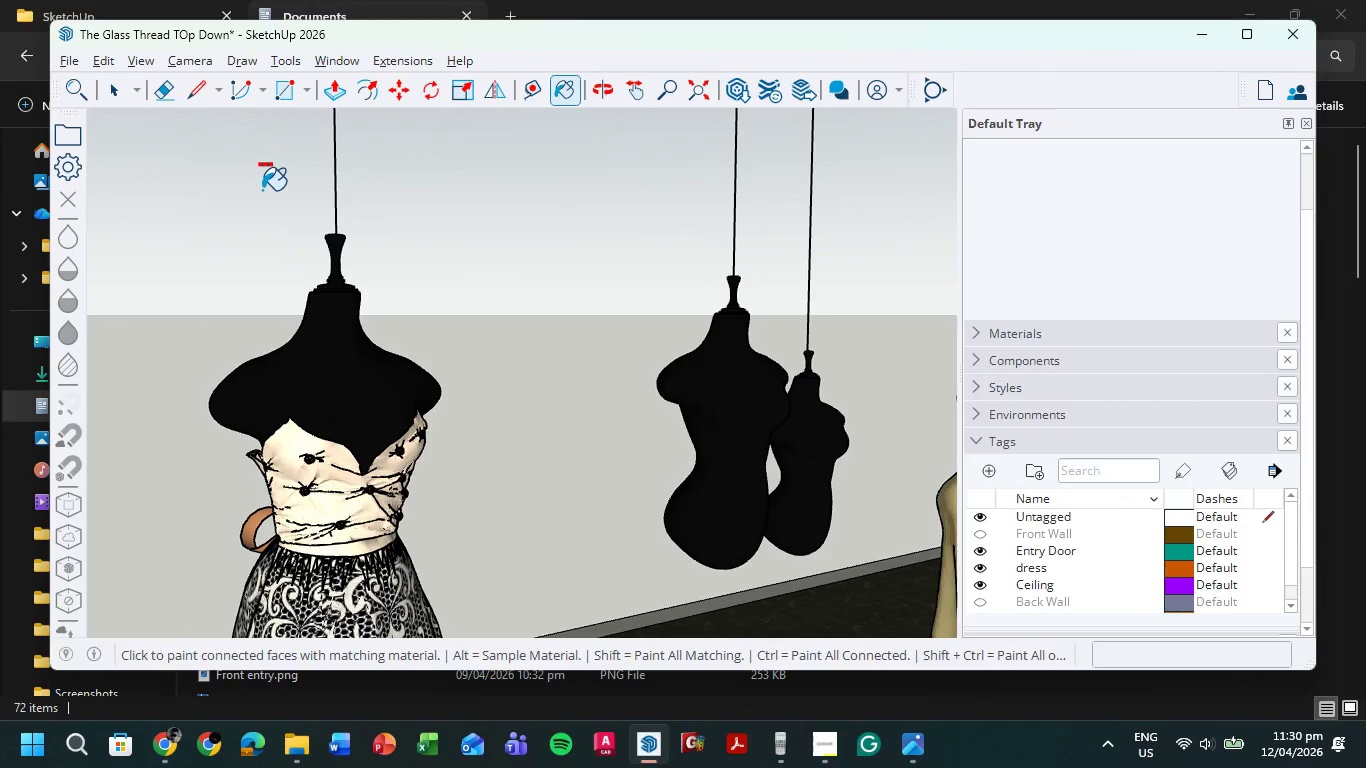 
key(Control+S)
 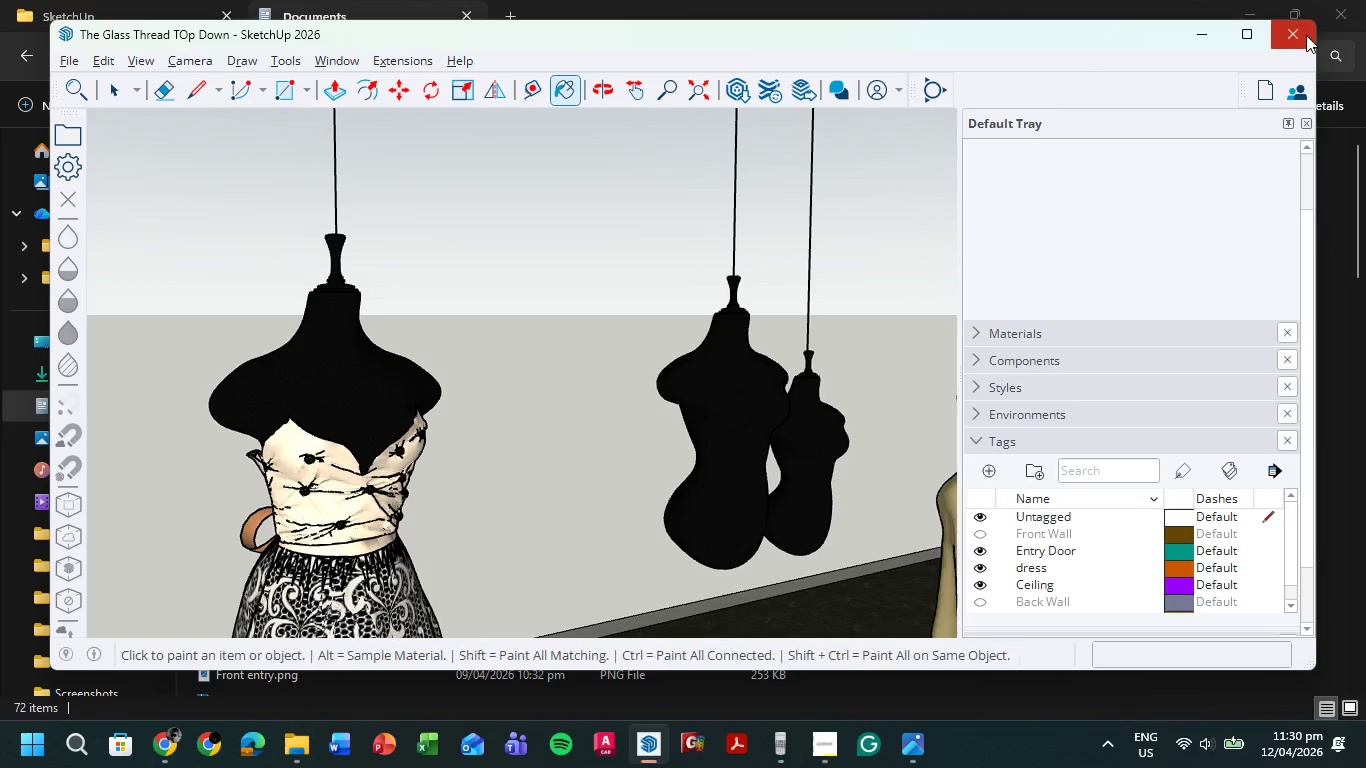 
left_click([1306, 35])
 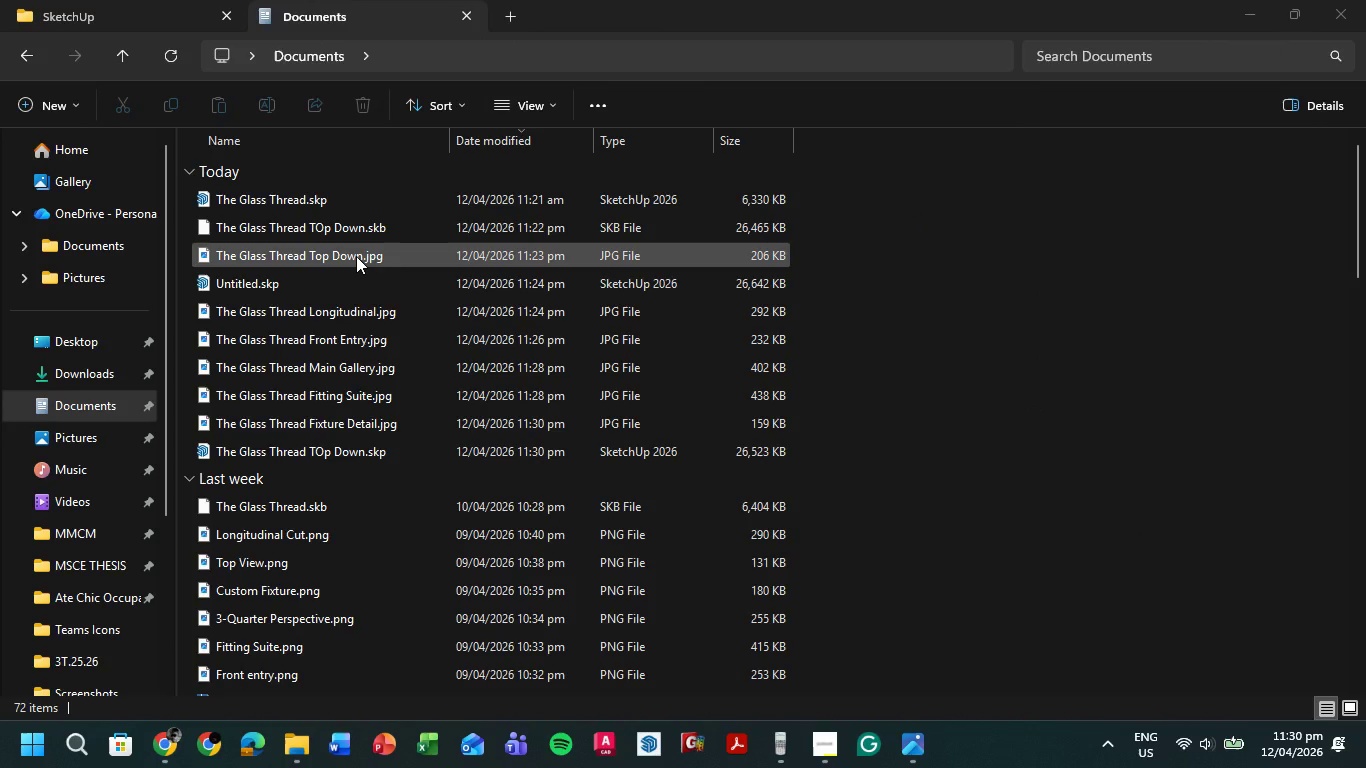 
left_click([348, 449])
 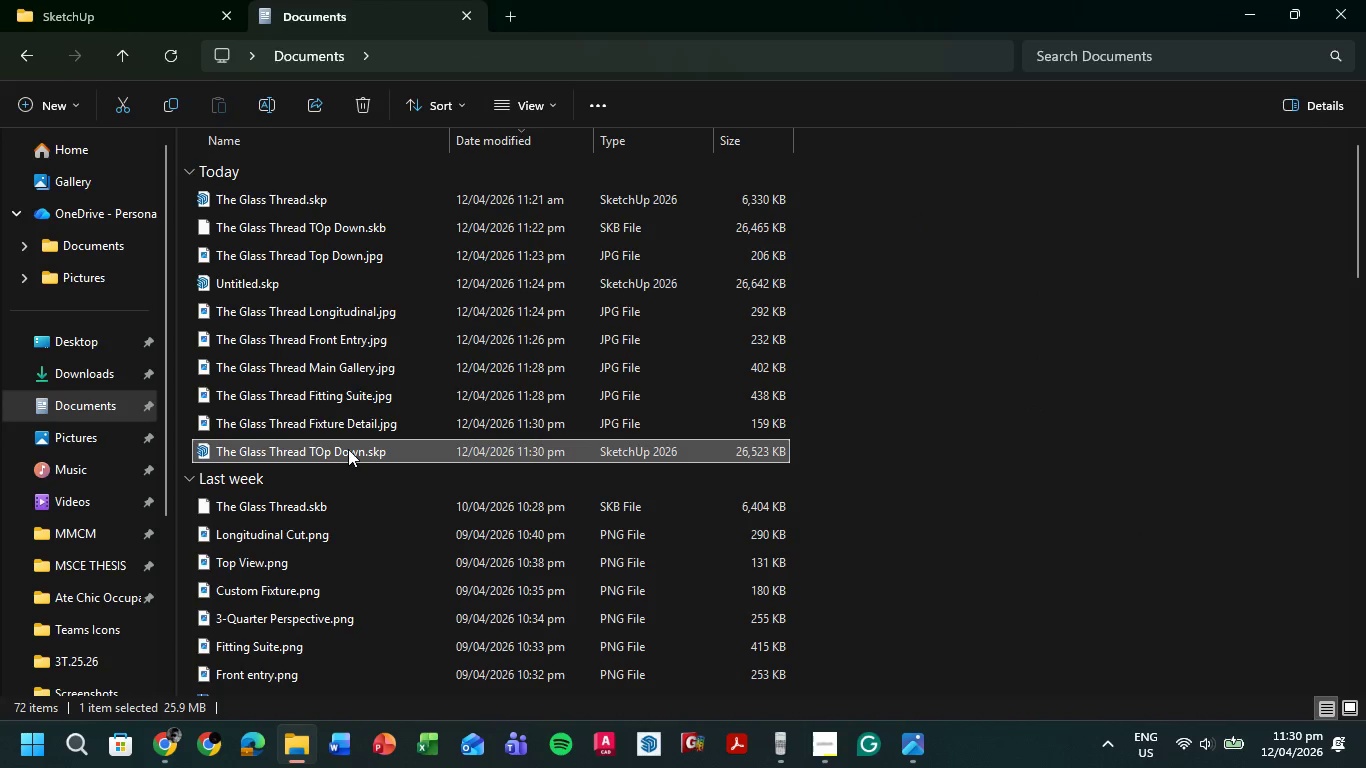 
key(F2)
 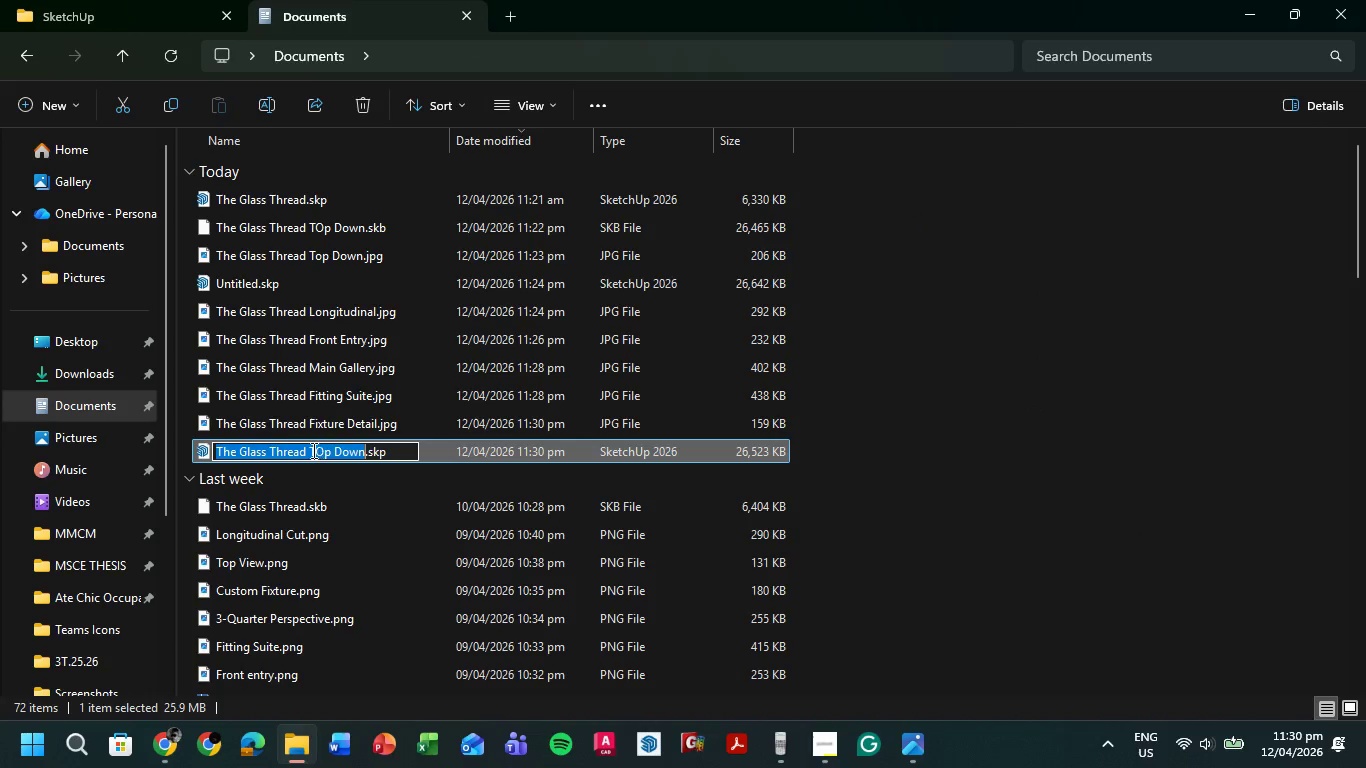 
left_click([312, 450])
 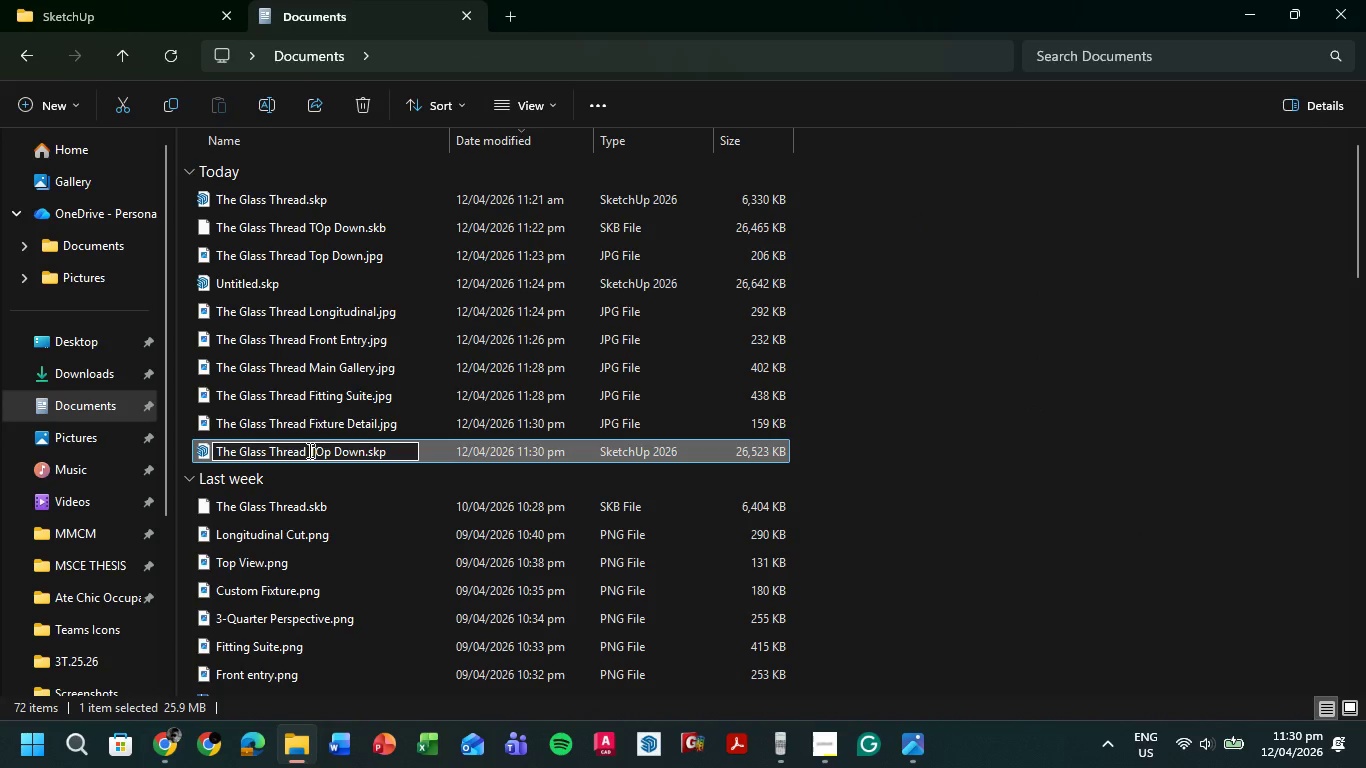 
left_click_drag(start_coordinate=[308, 450], to_coordinate=[363, 446])
 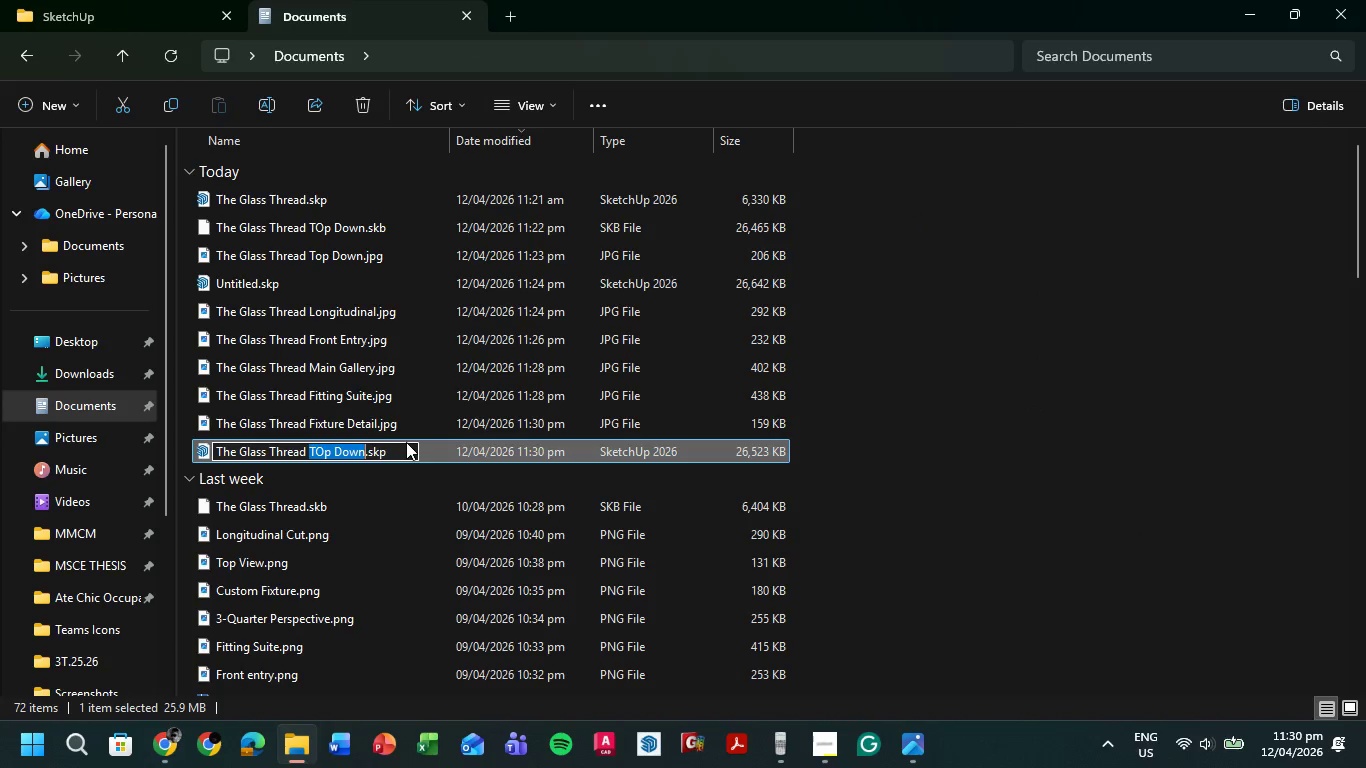 
key(Backspace)
 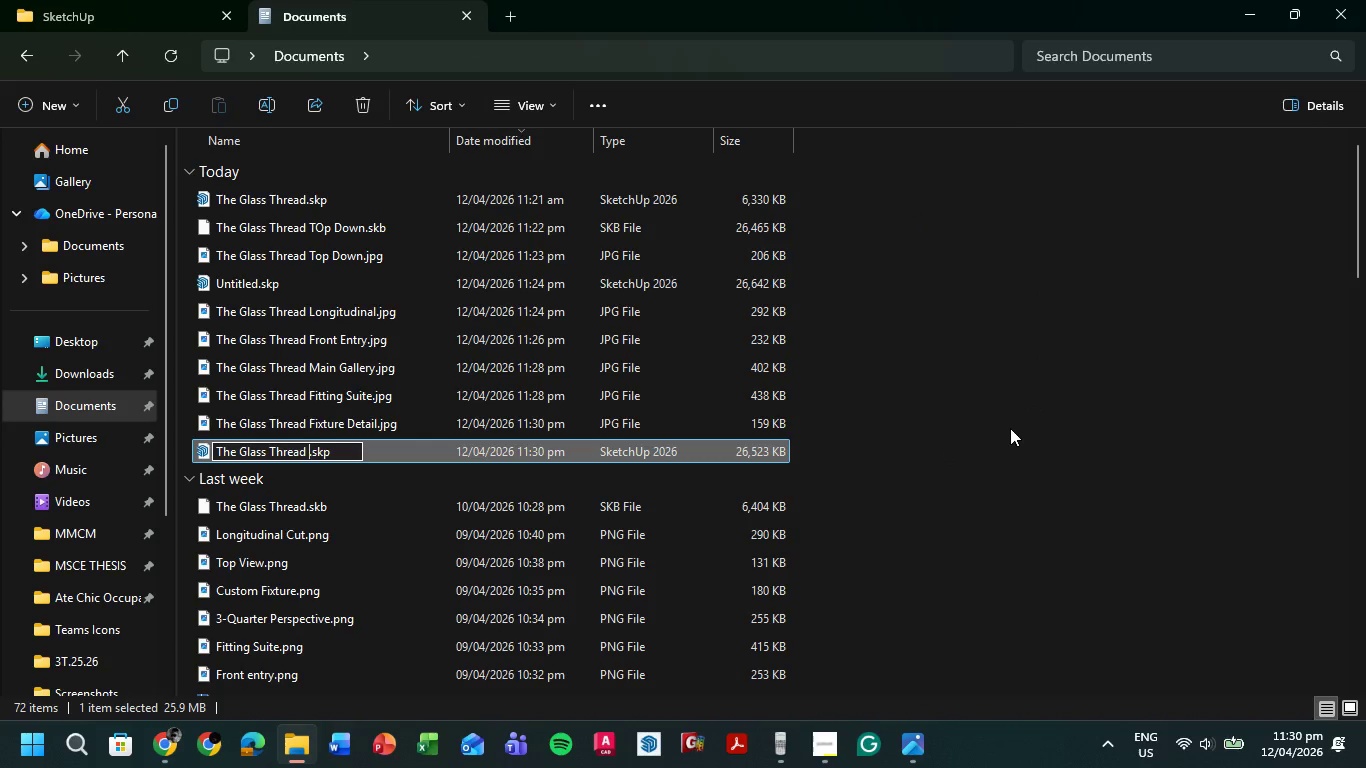 
left_click([1007, 421])
 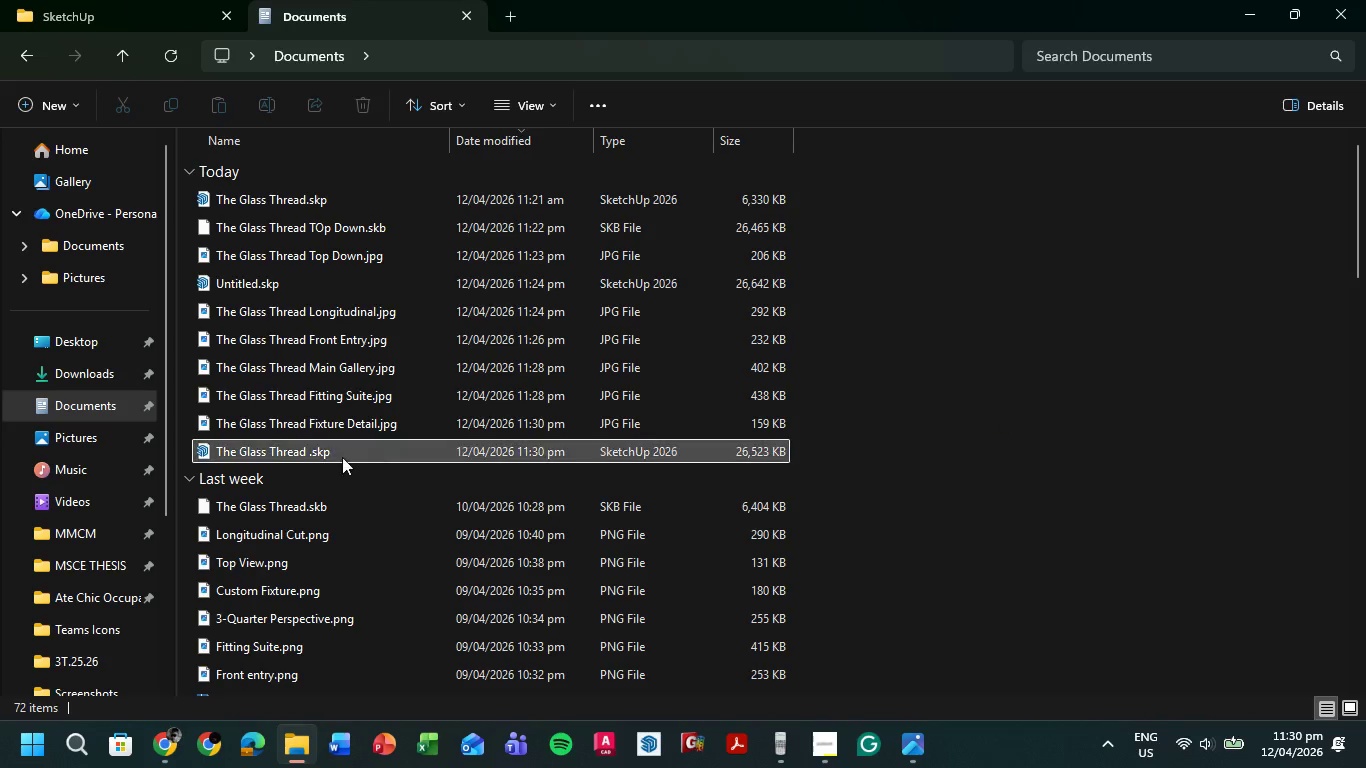 
left_click([326, 454])
 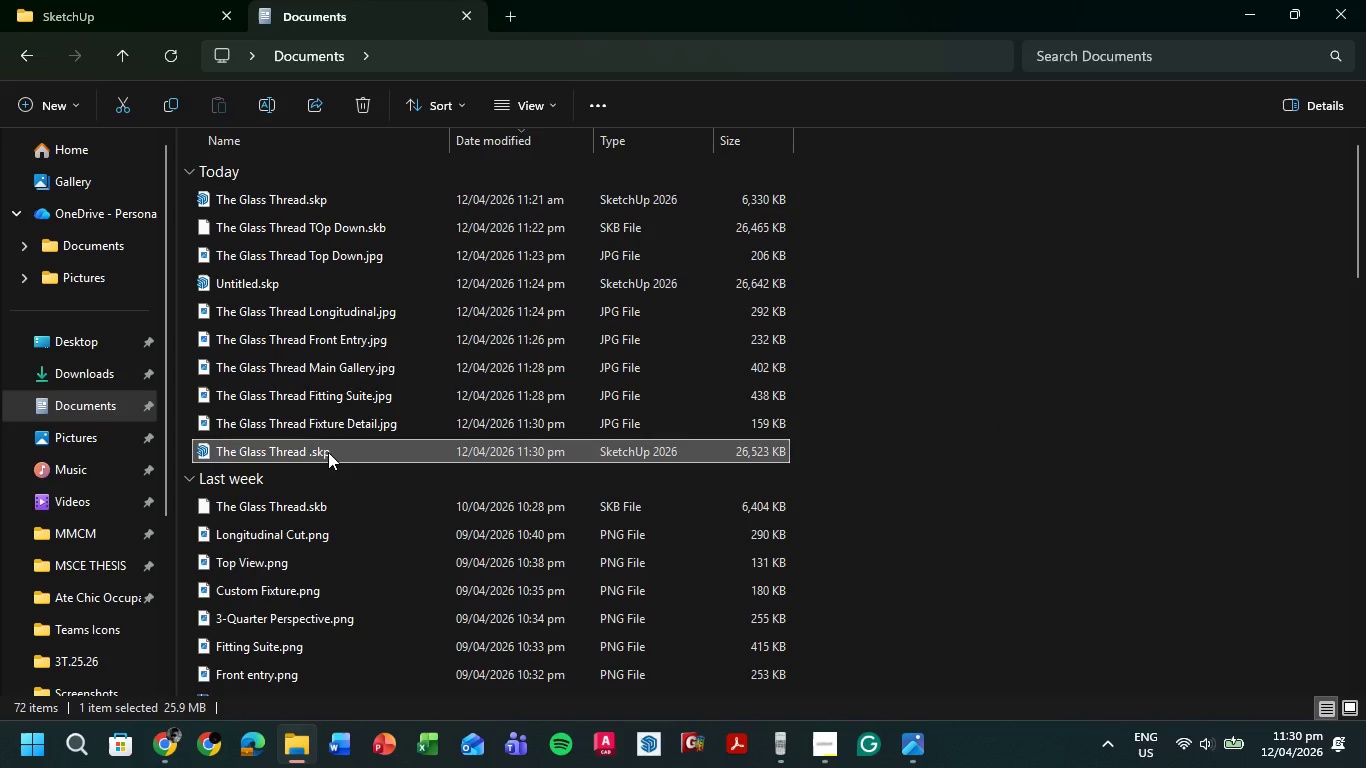 
key(F2)
 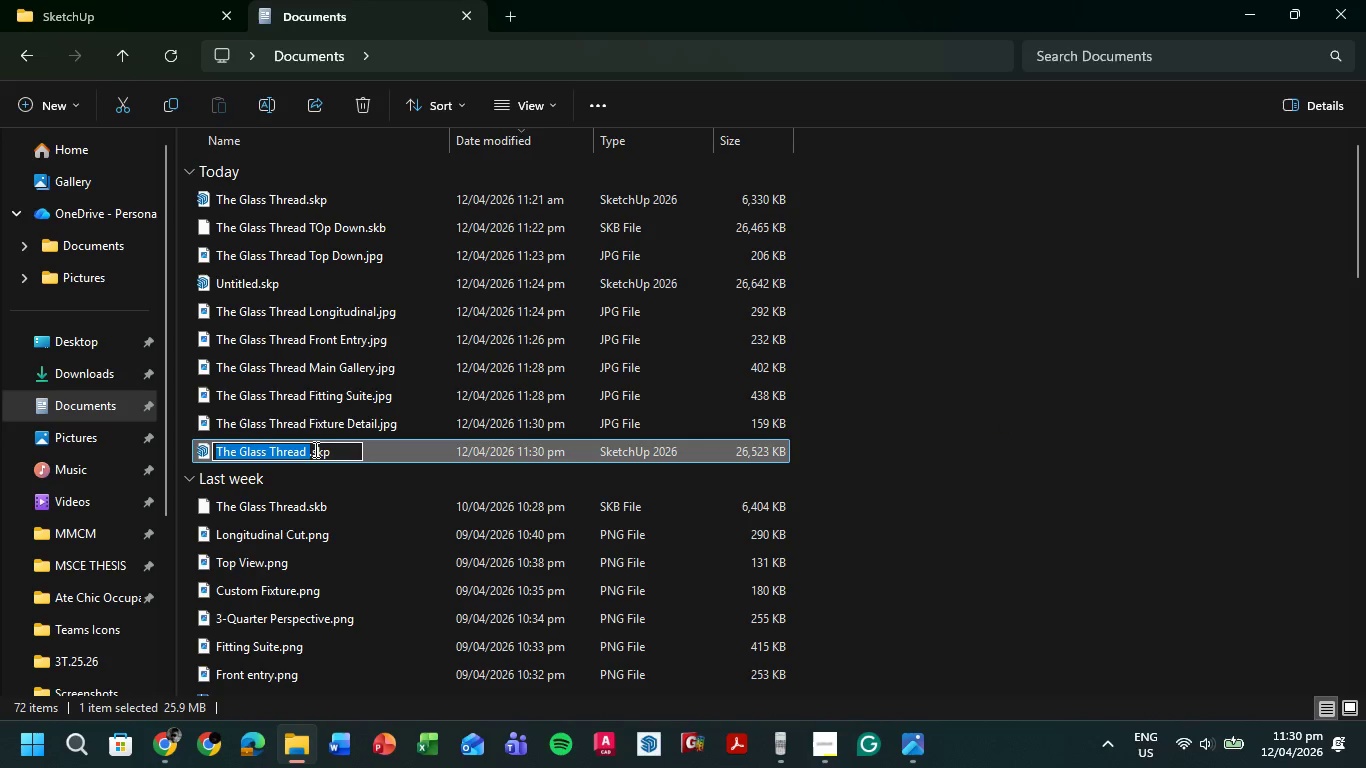 
left_click([309, 447])
 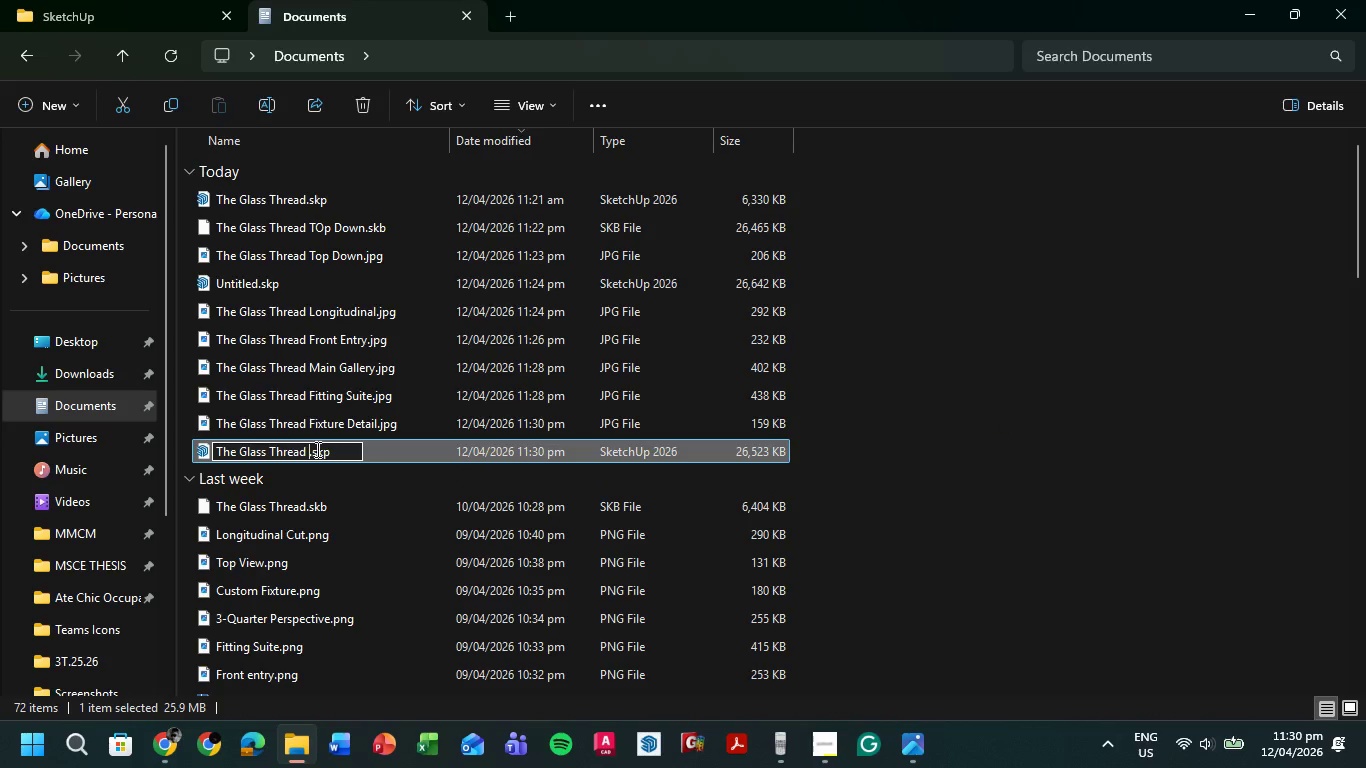 
key(Backspace)
 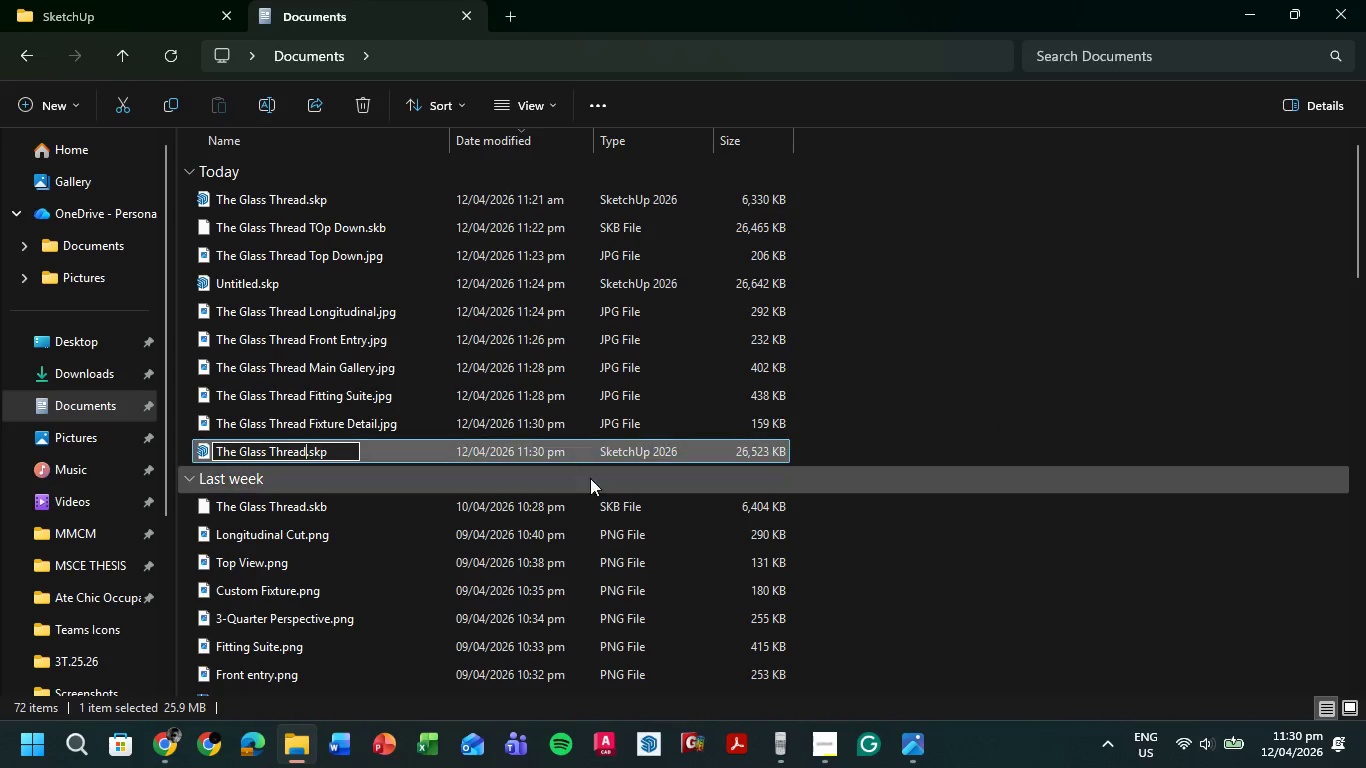 
key(Enter)
 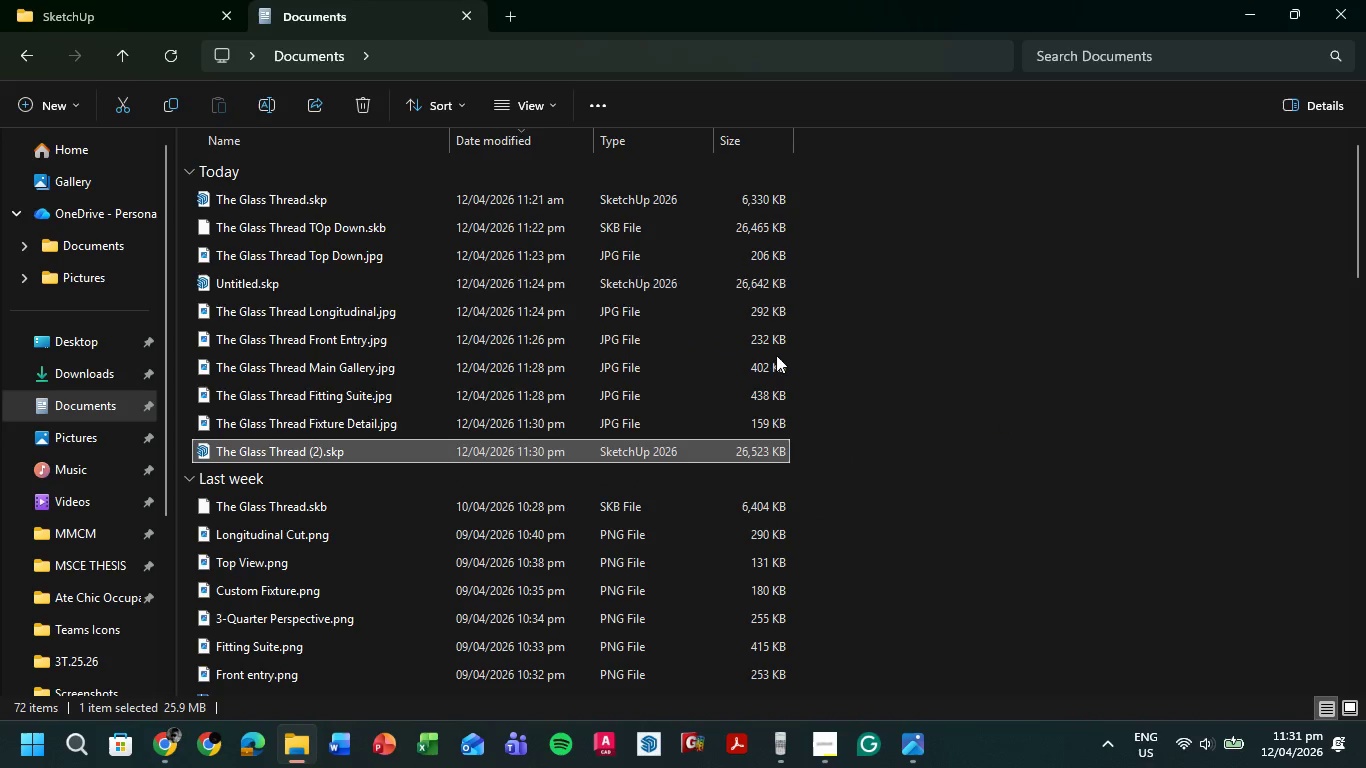 
wait(5.05)
 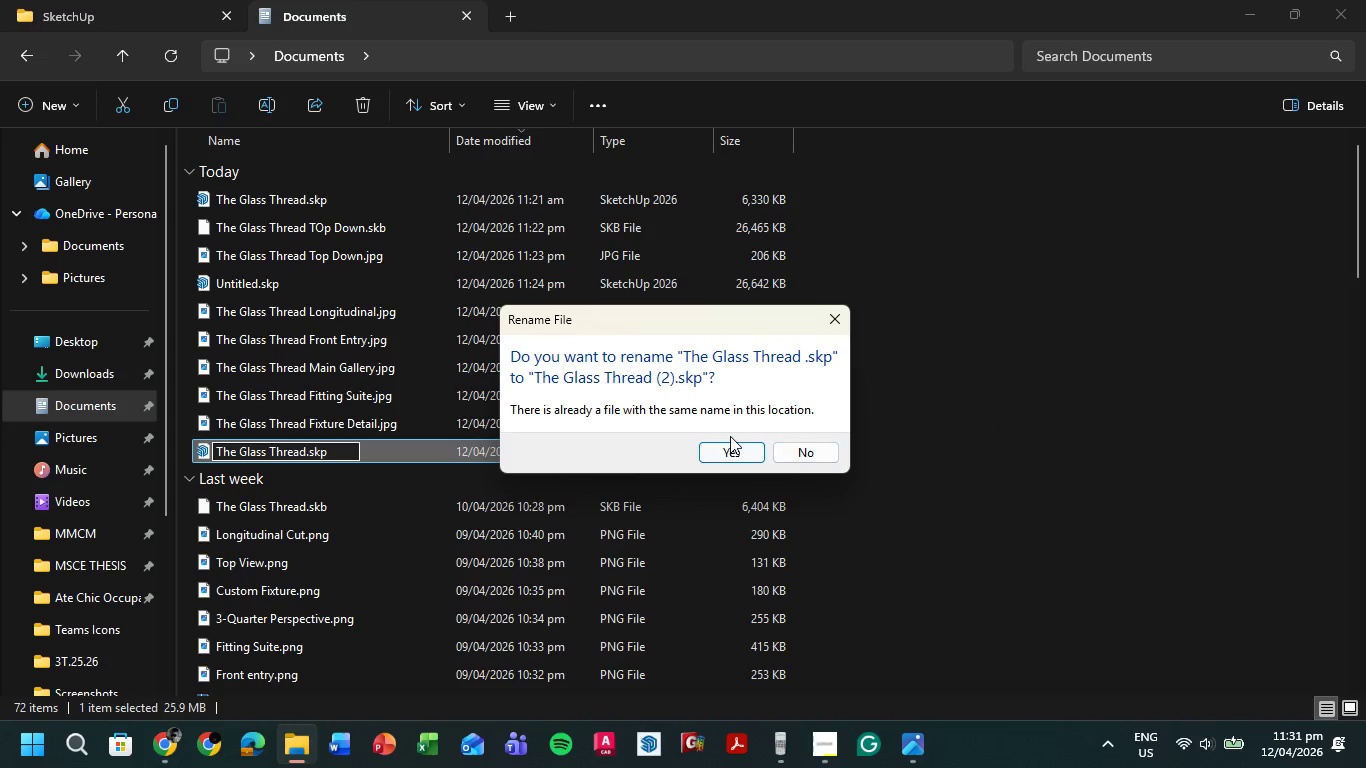 
left_click([509, 419])
 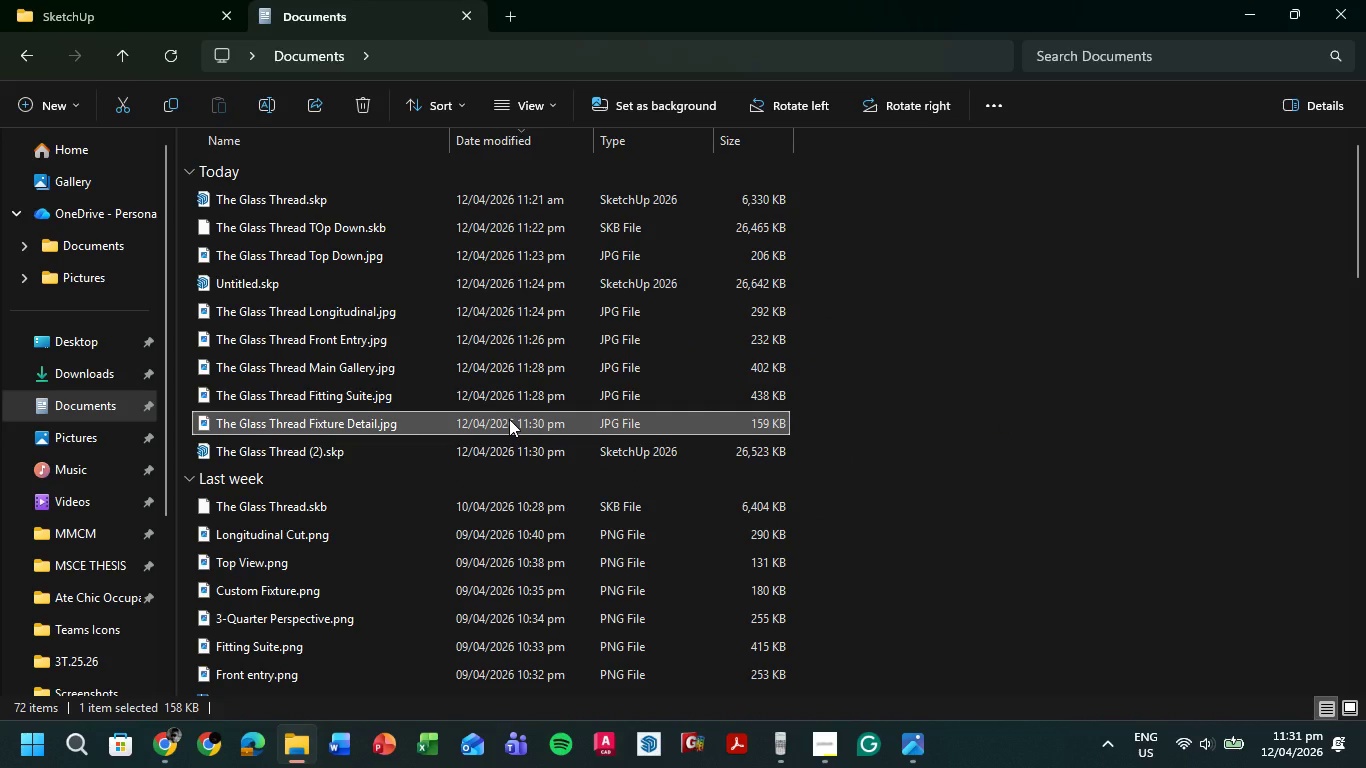 
key(F2)
 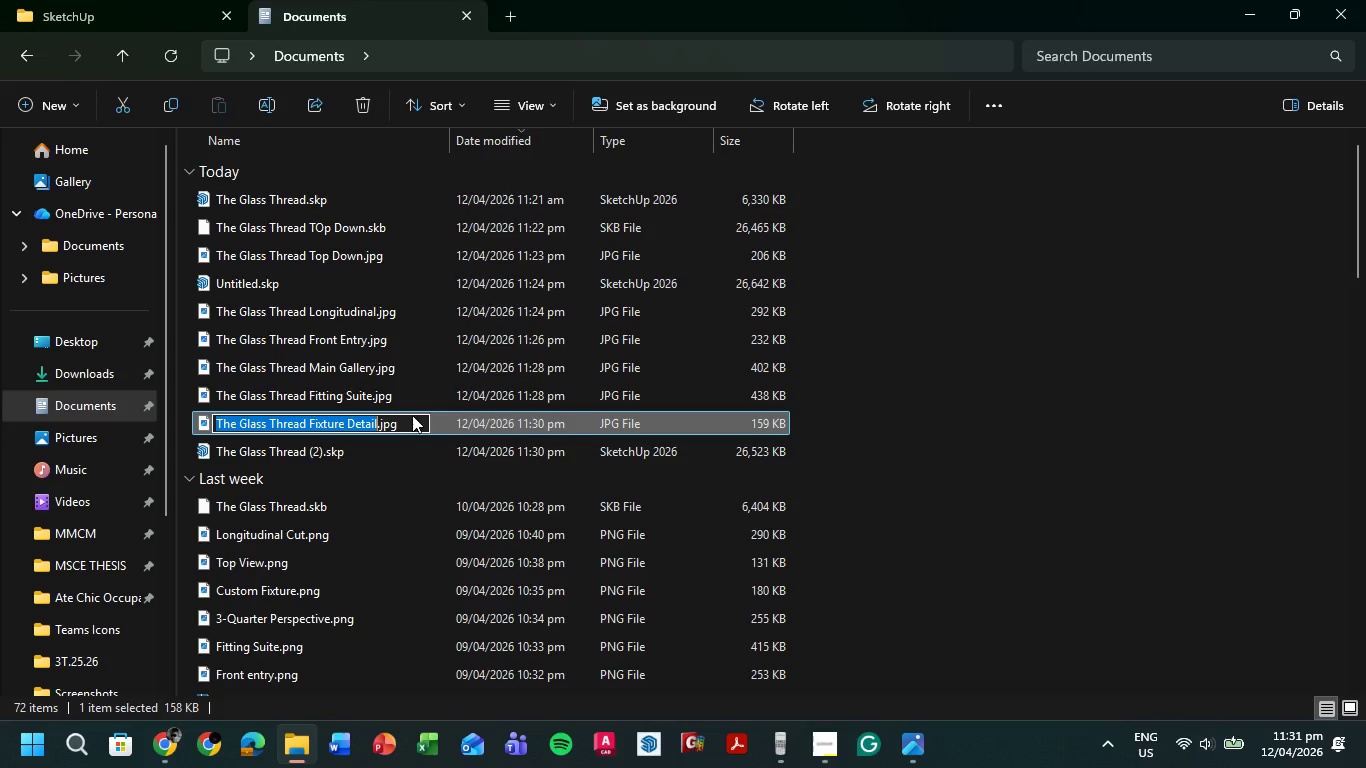 
left_click([408, 414])
 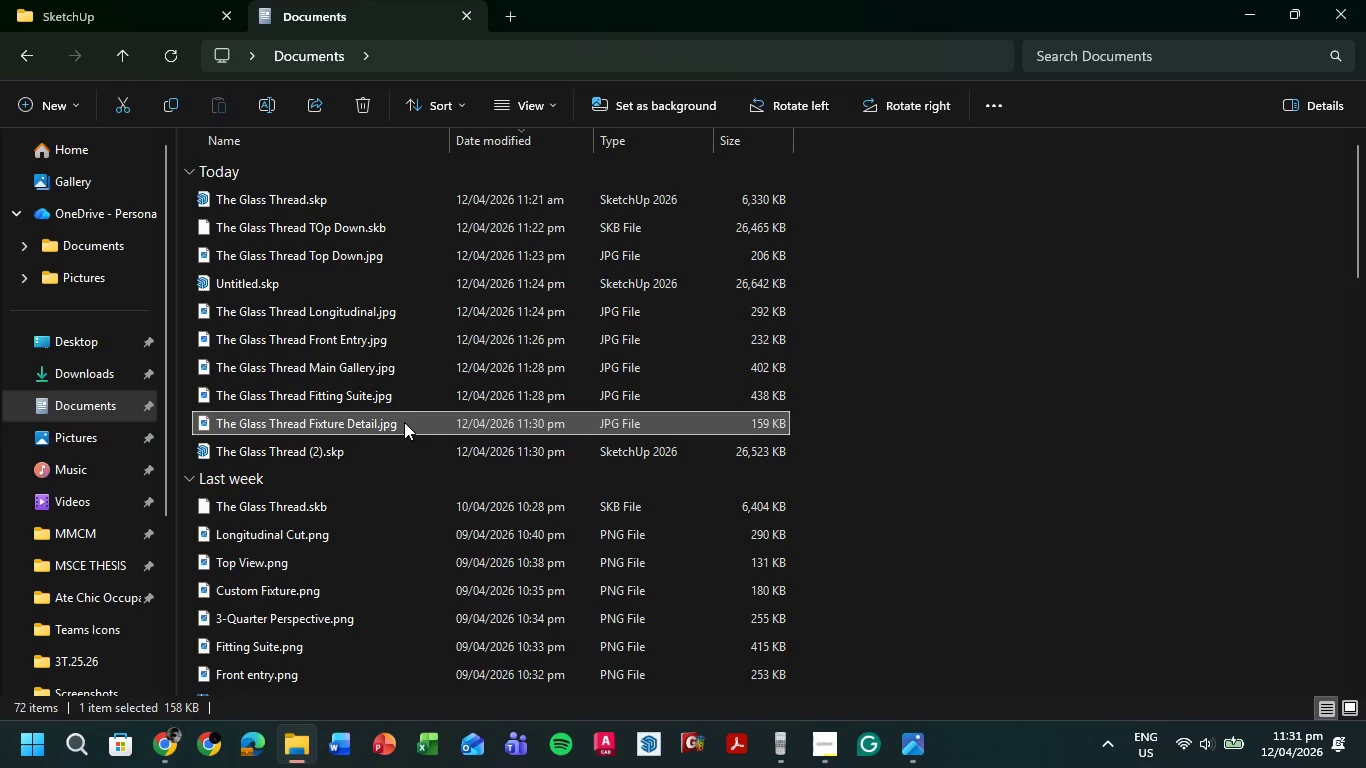 
key(F2)
 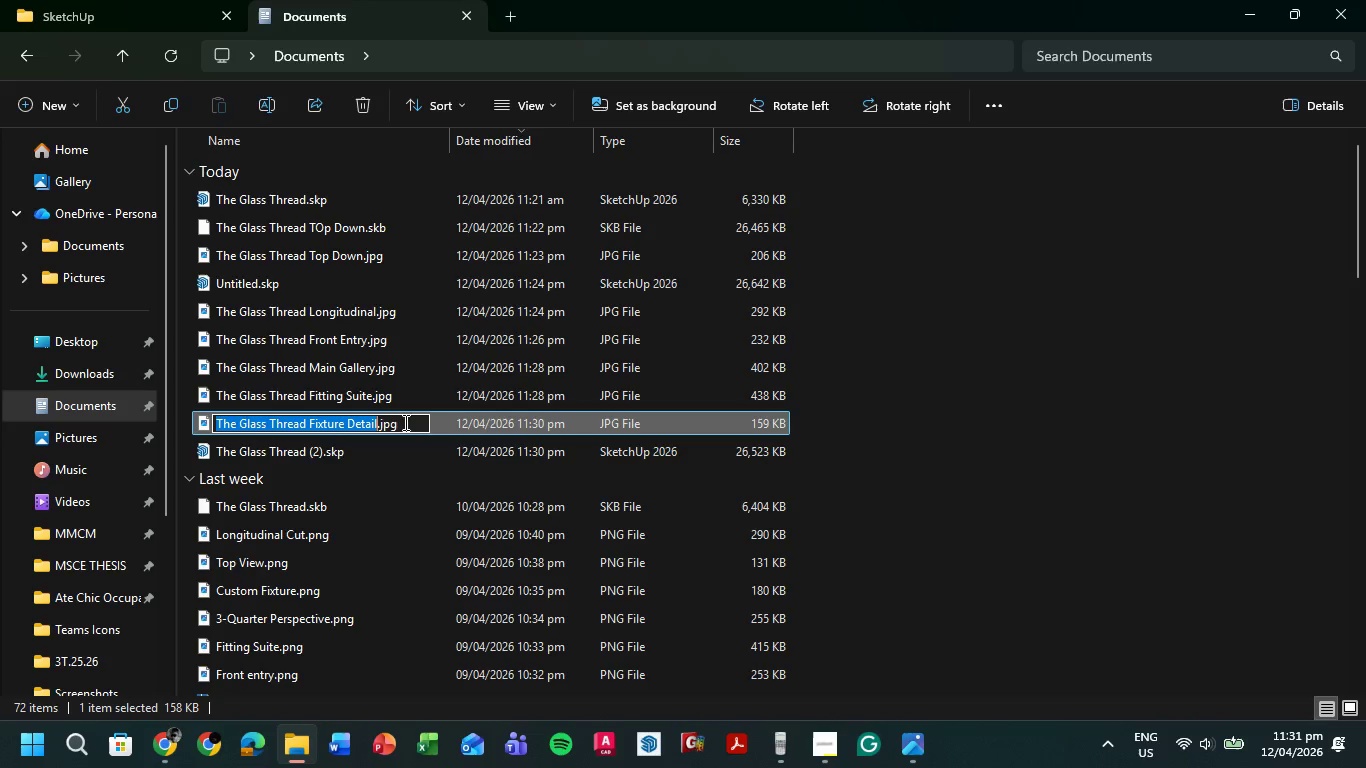 
left_click([404, 422])
 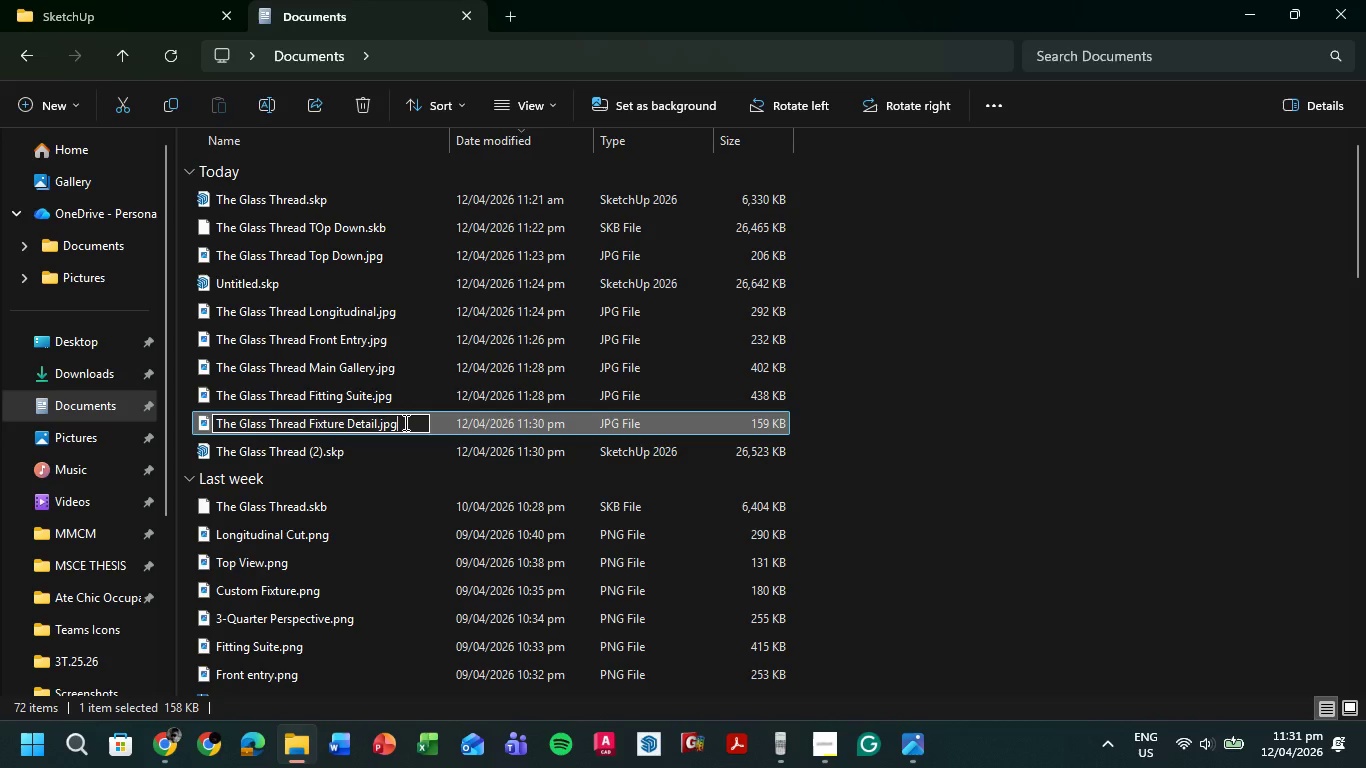 
key(Backspace)
key(Backspace)
key(Backspace)
type(png)
 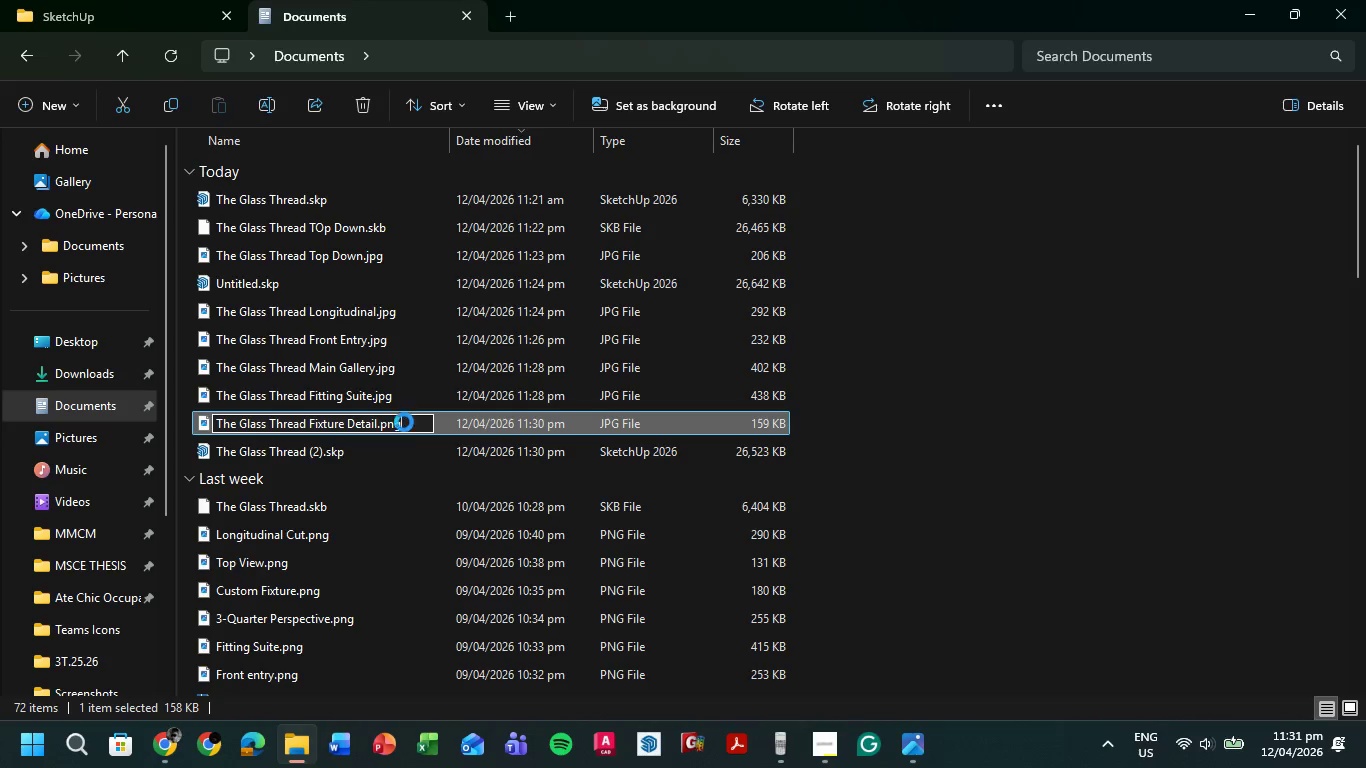 
key(Enter)
 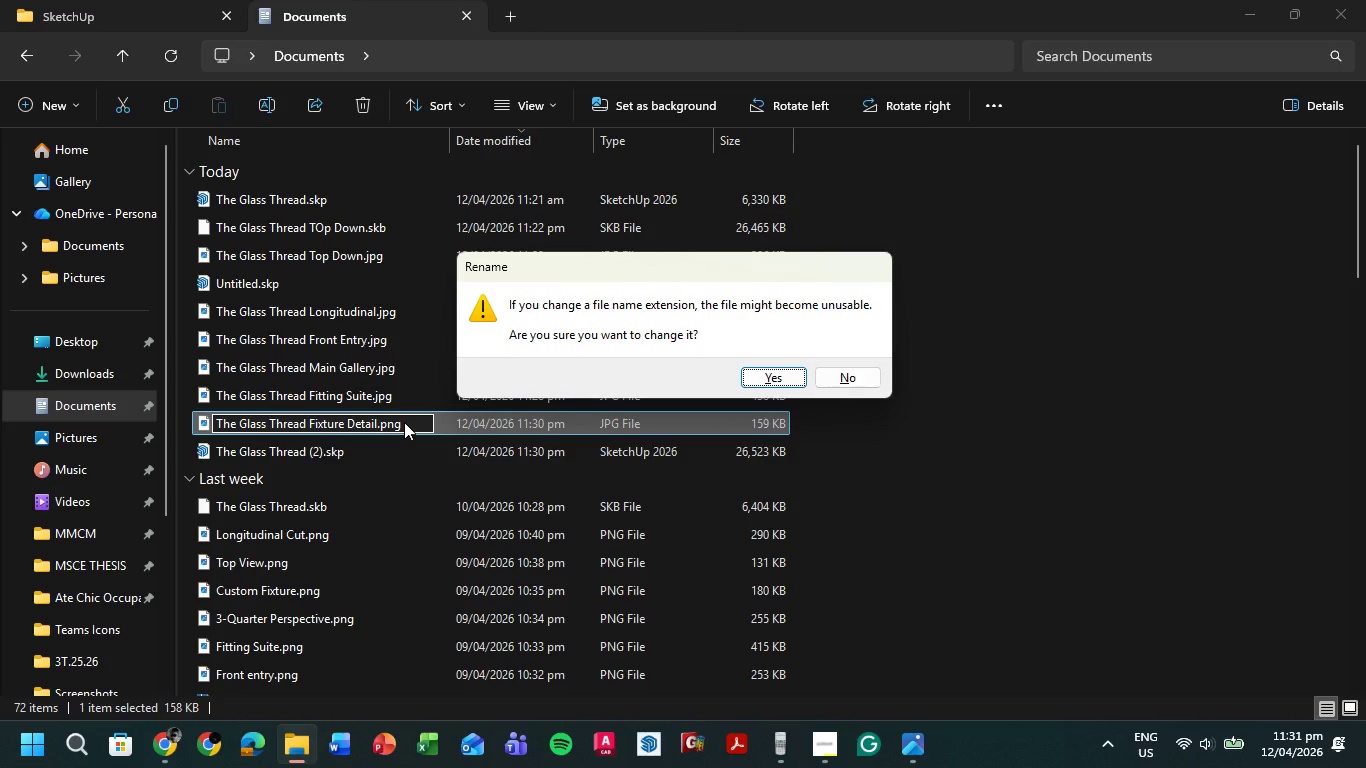 
key(Enter)
 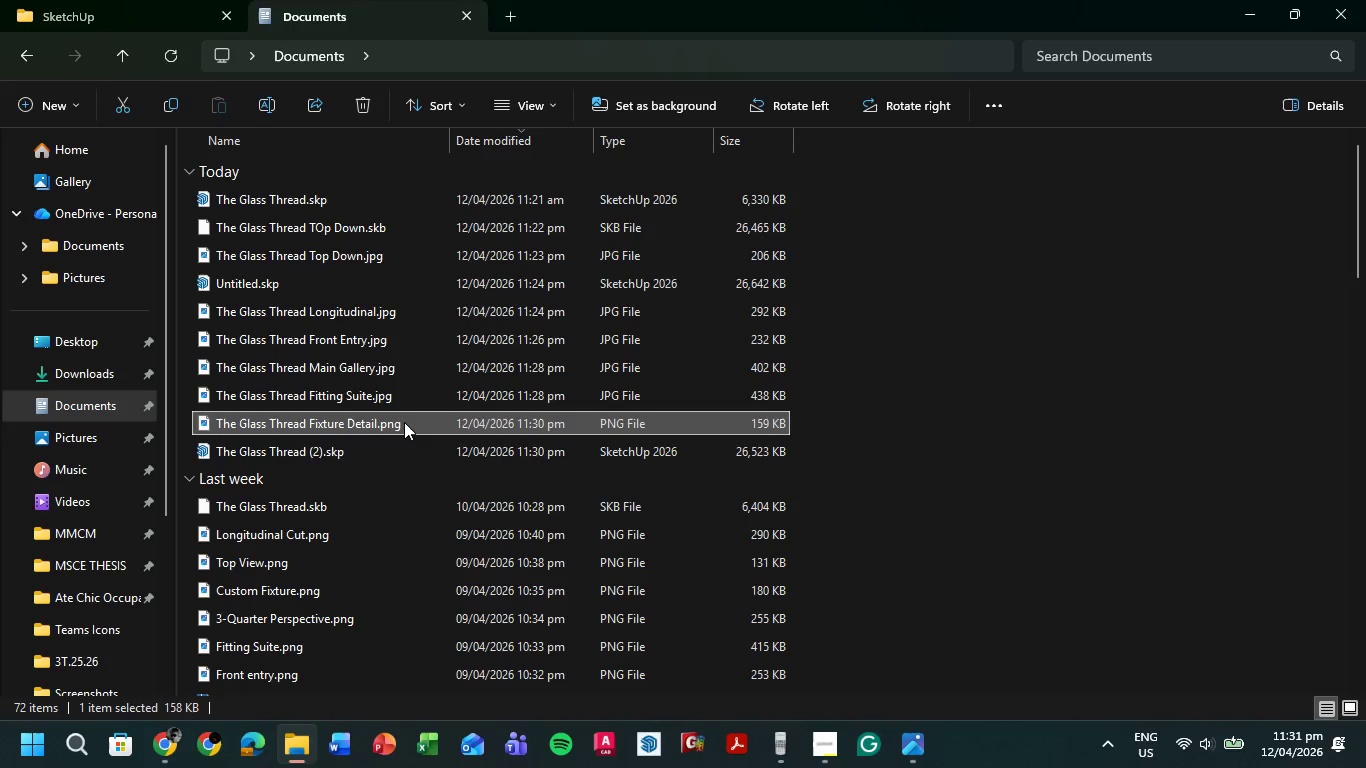 
key(Enter)
 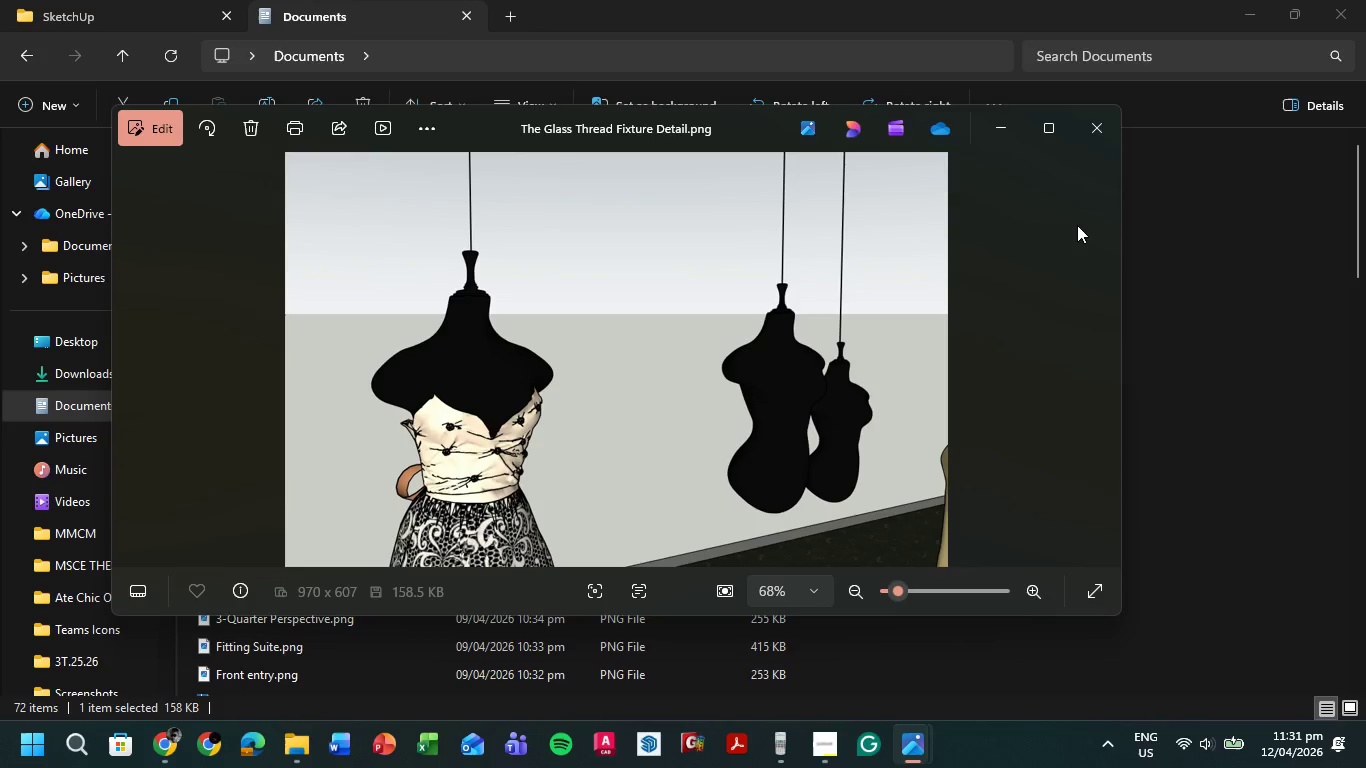 
left_click([1099, 126])
 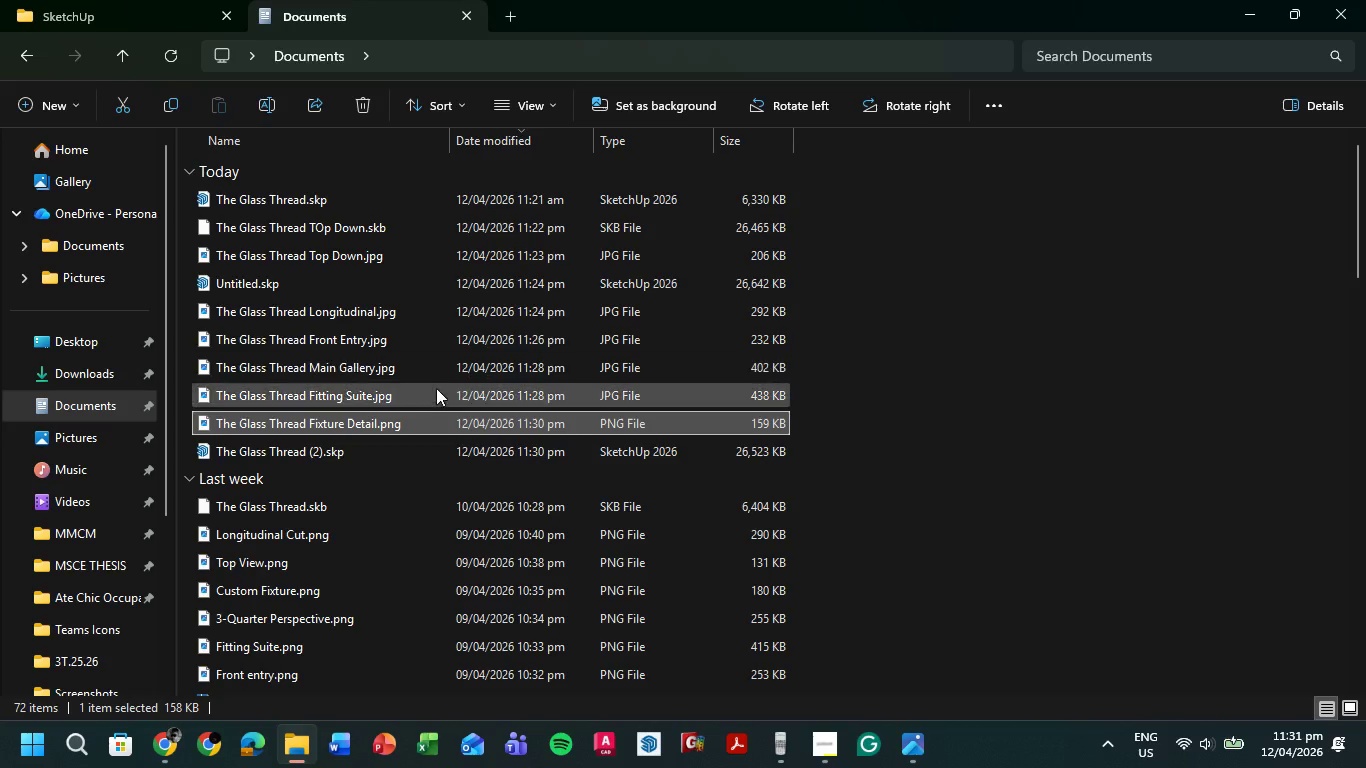 
left_click([432, 393])
 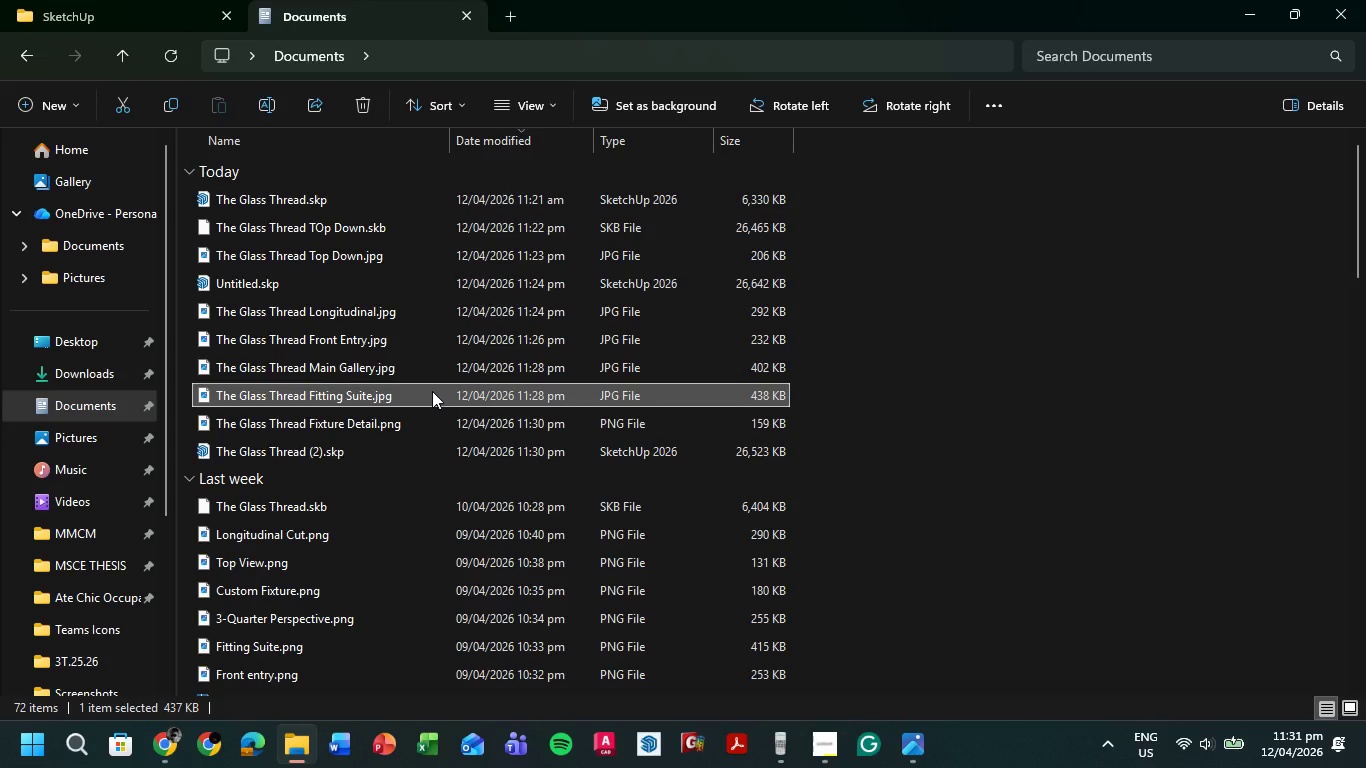 
key(F2)
 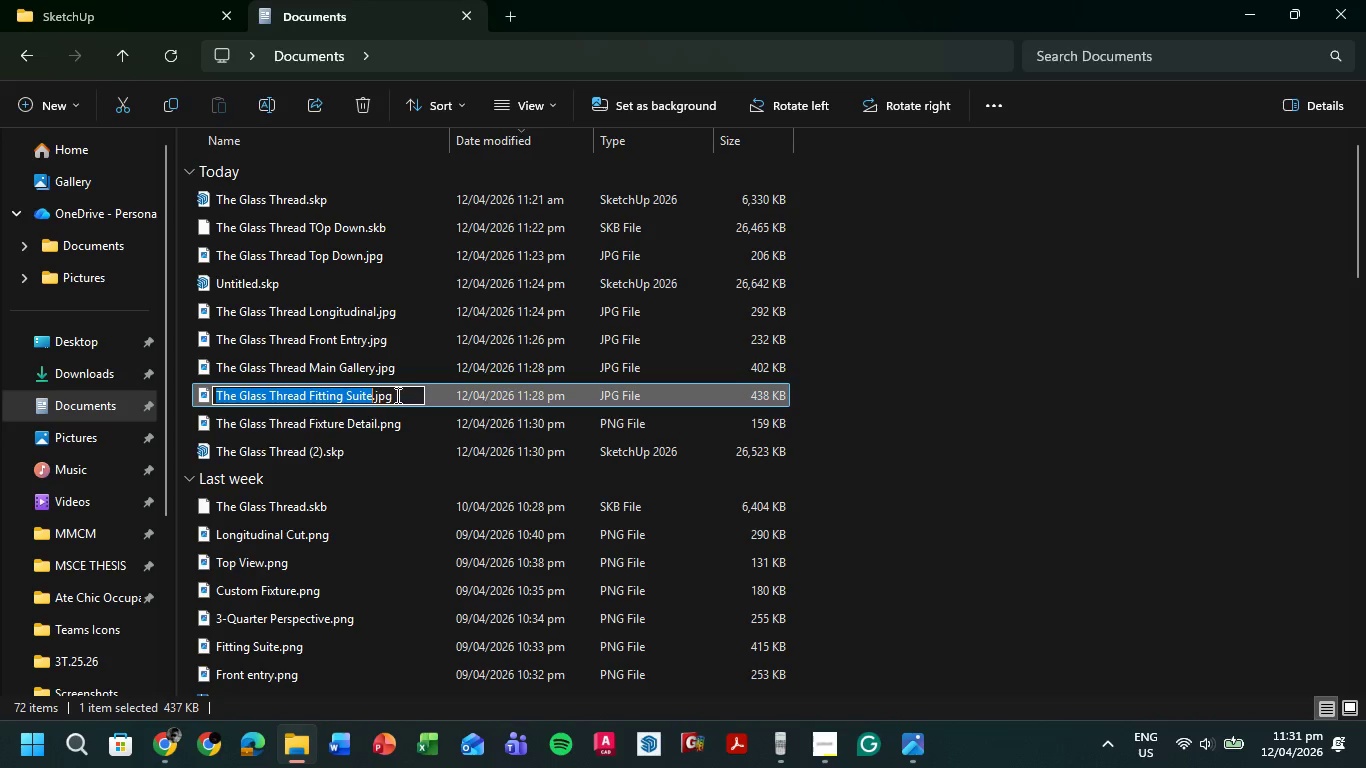 
left_click([395, 396])
 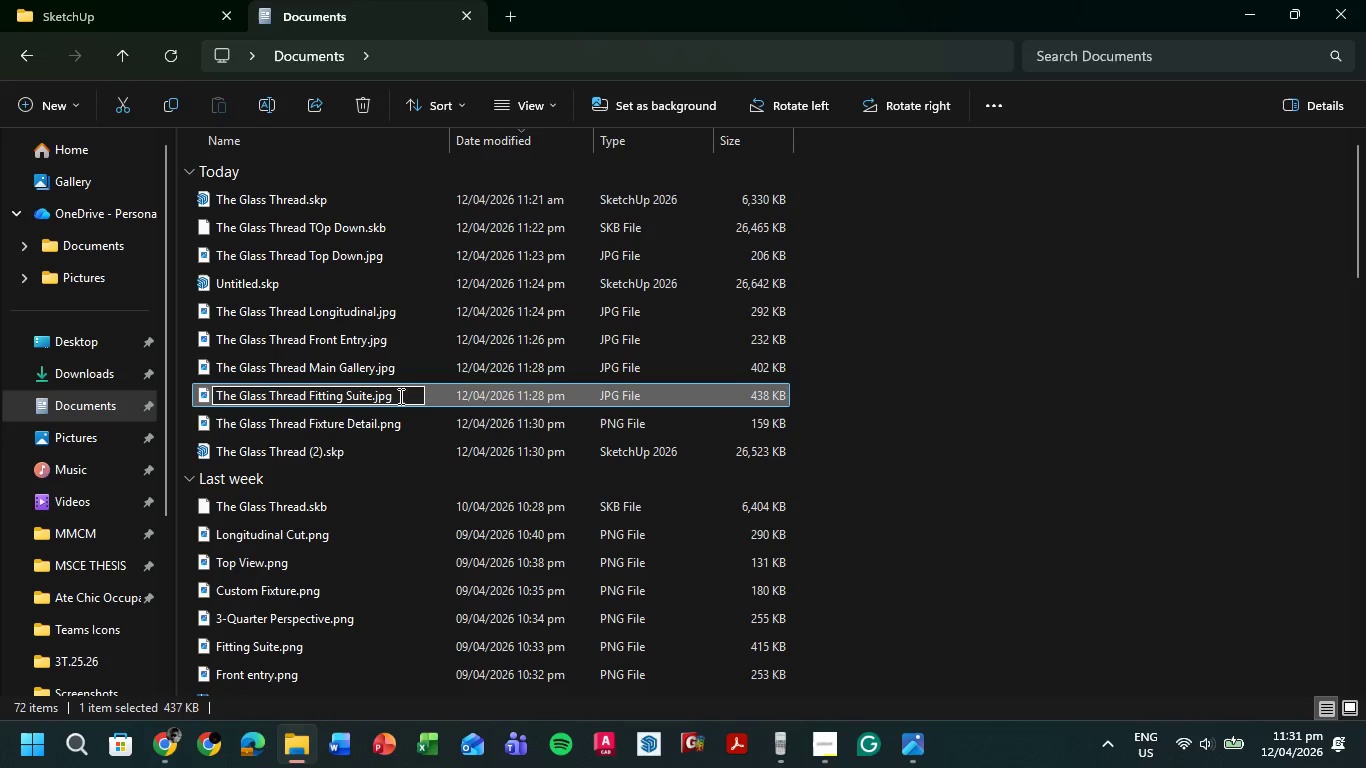 
key(Backspace)
key(Backspace)
key(Backspace)
type(png)
 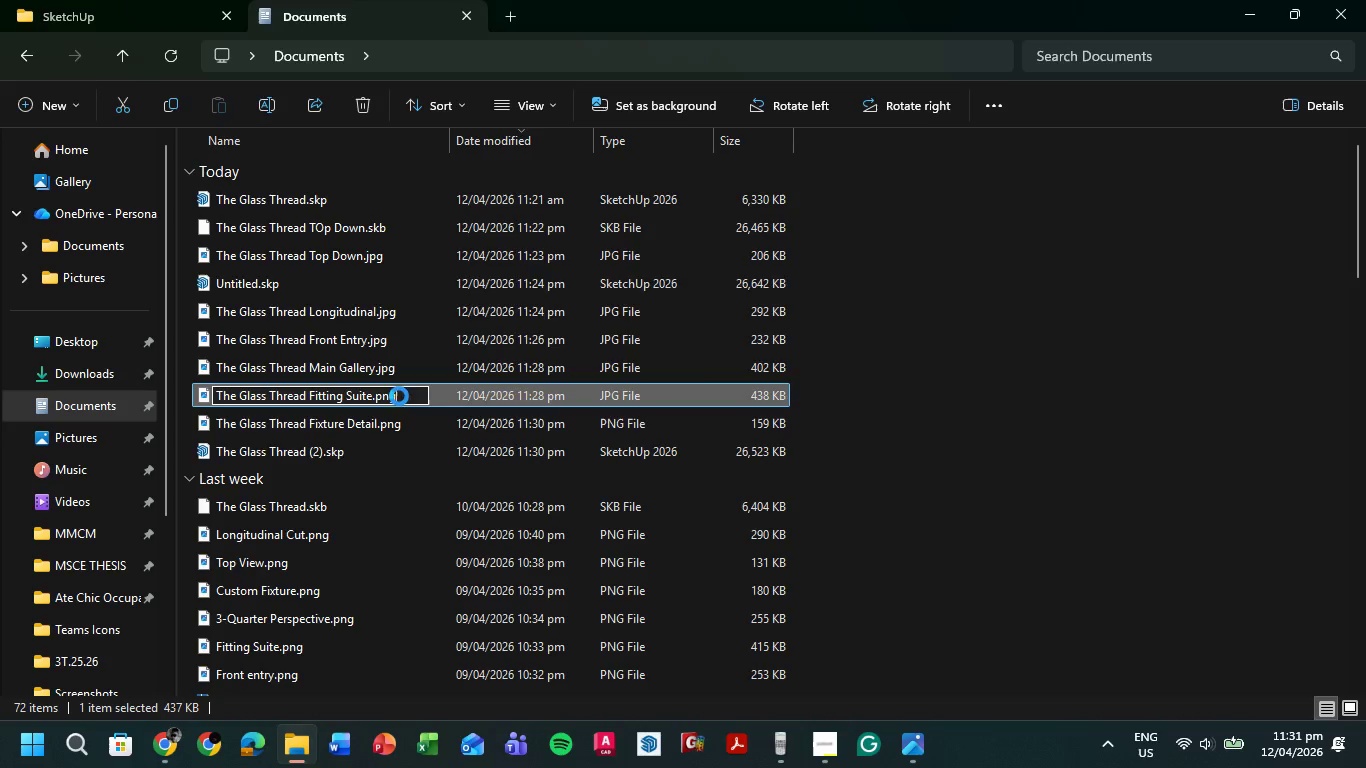 
key(Enter)
 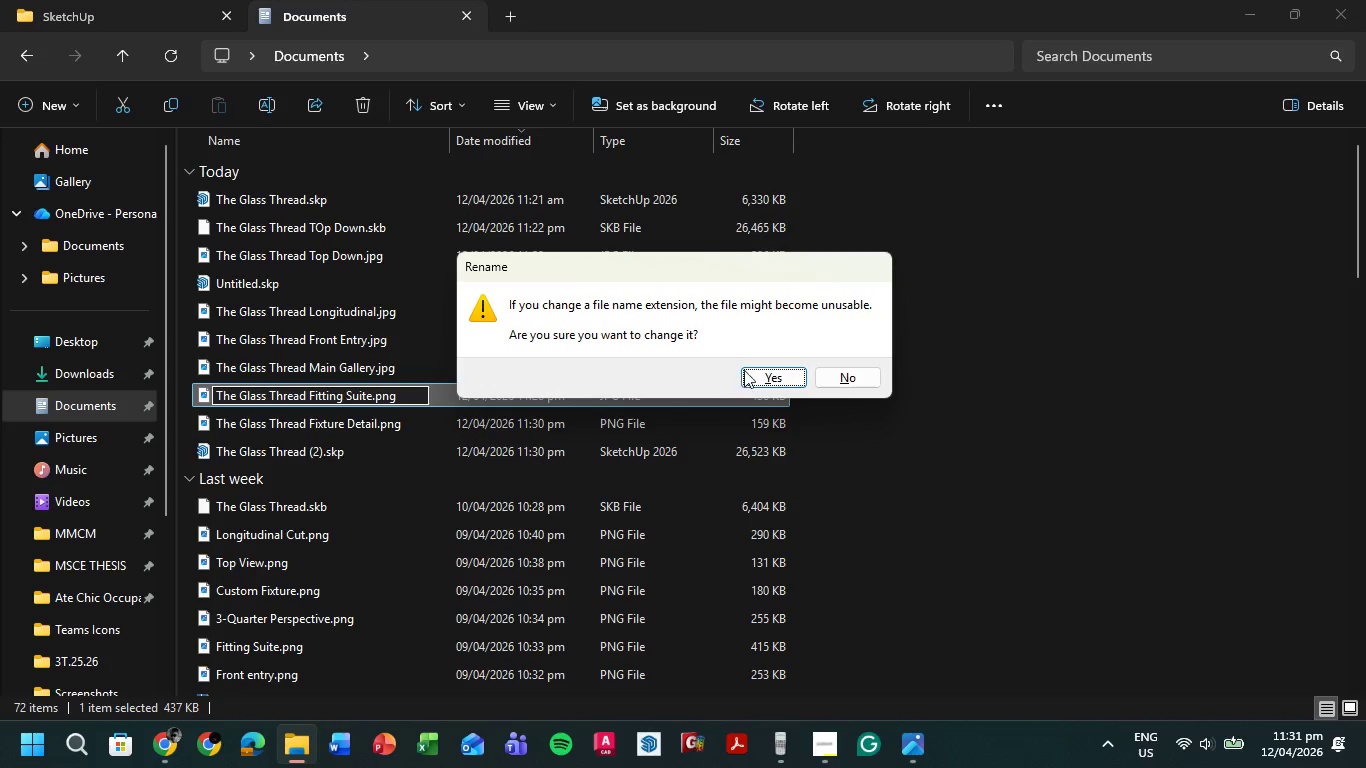 
left_click([754, 376])
 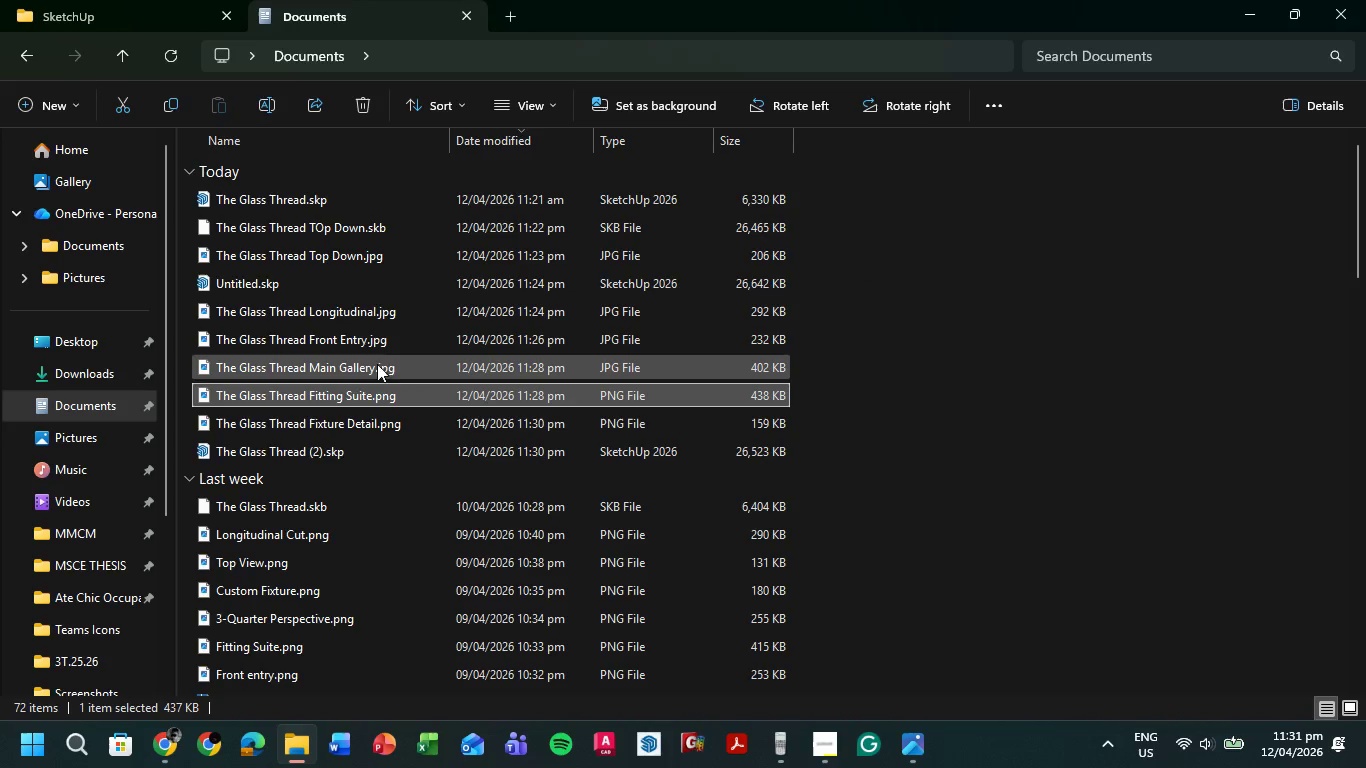 
left_click([392, 364])
 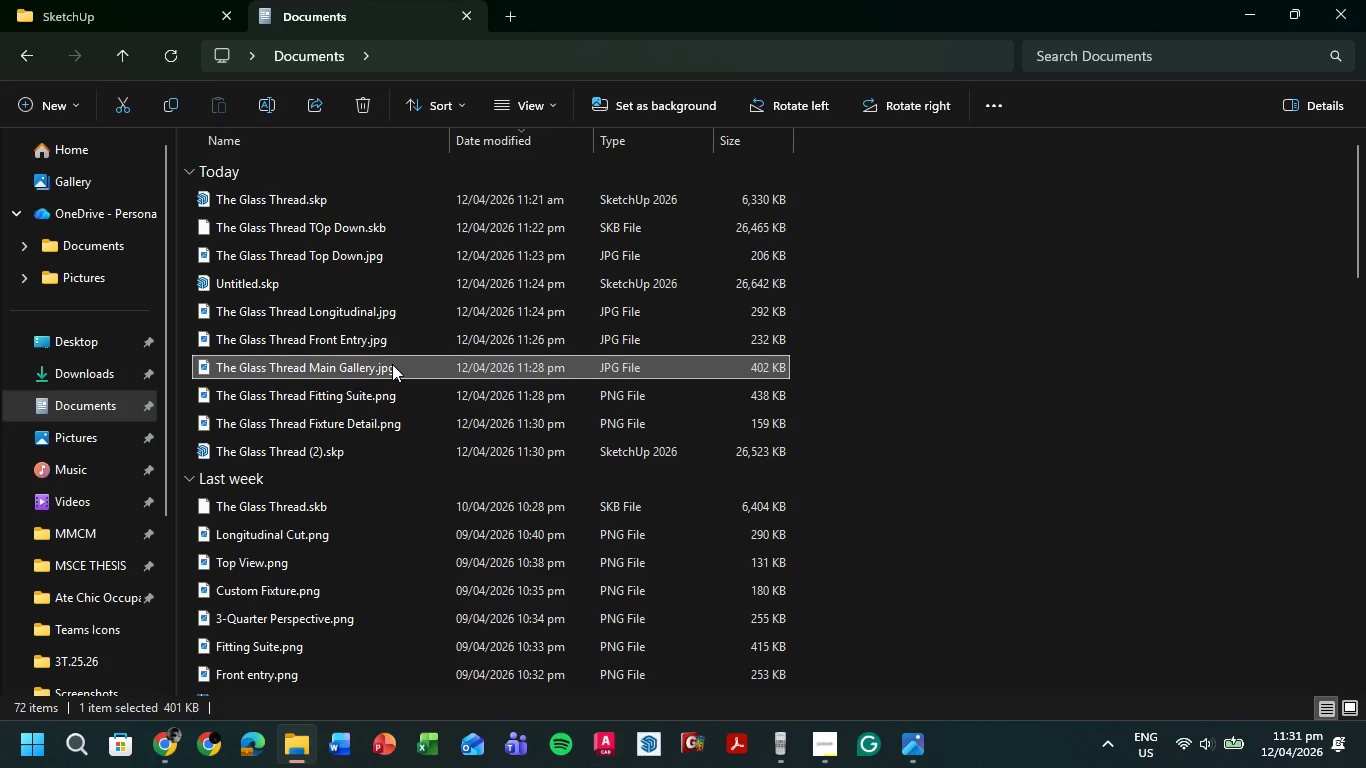 
key(F2)
 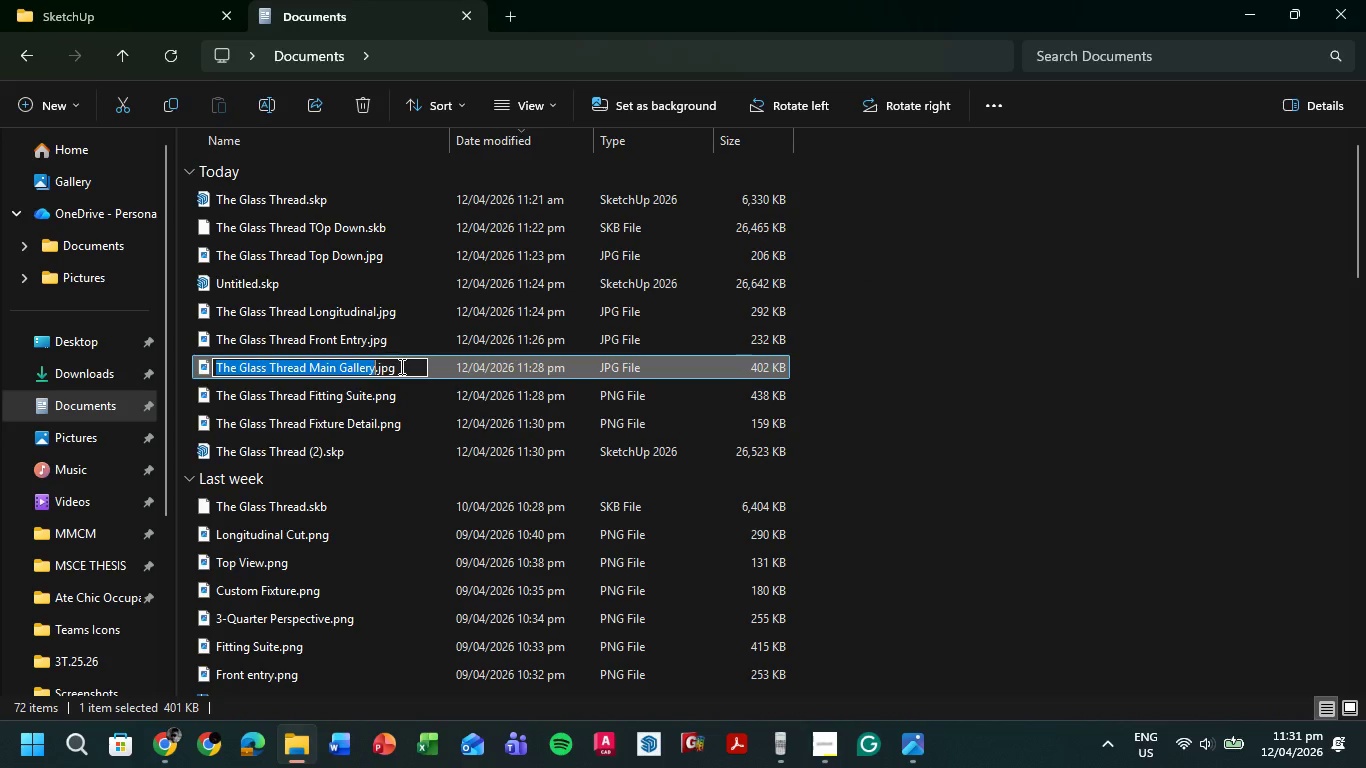 
left_click([400, 366])
 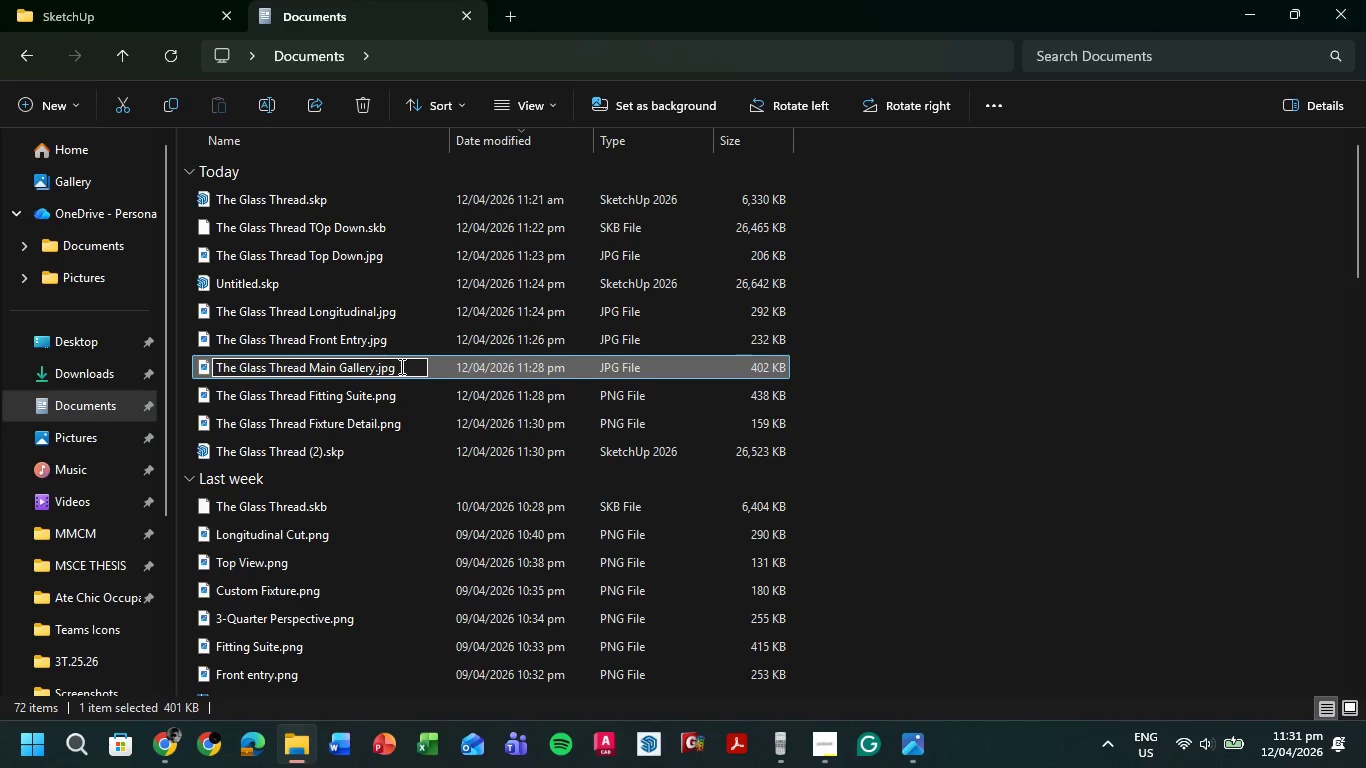 
key(Backspace)
key(Backspace)
key(Backspace)
type(png)
 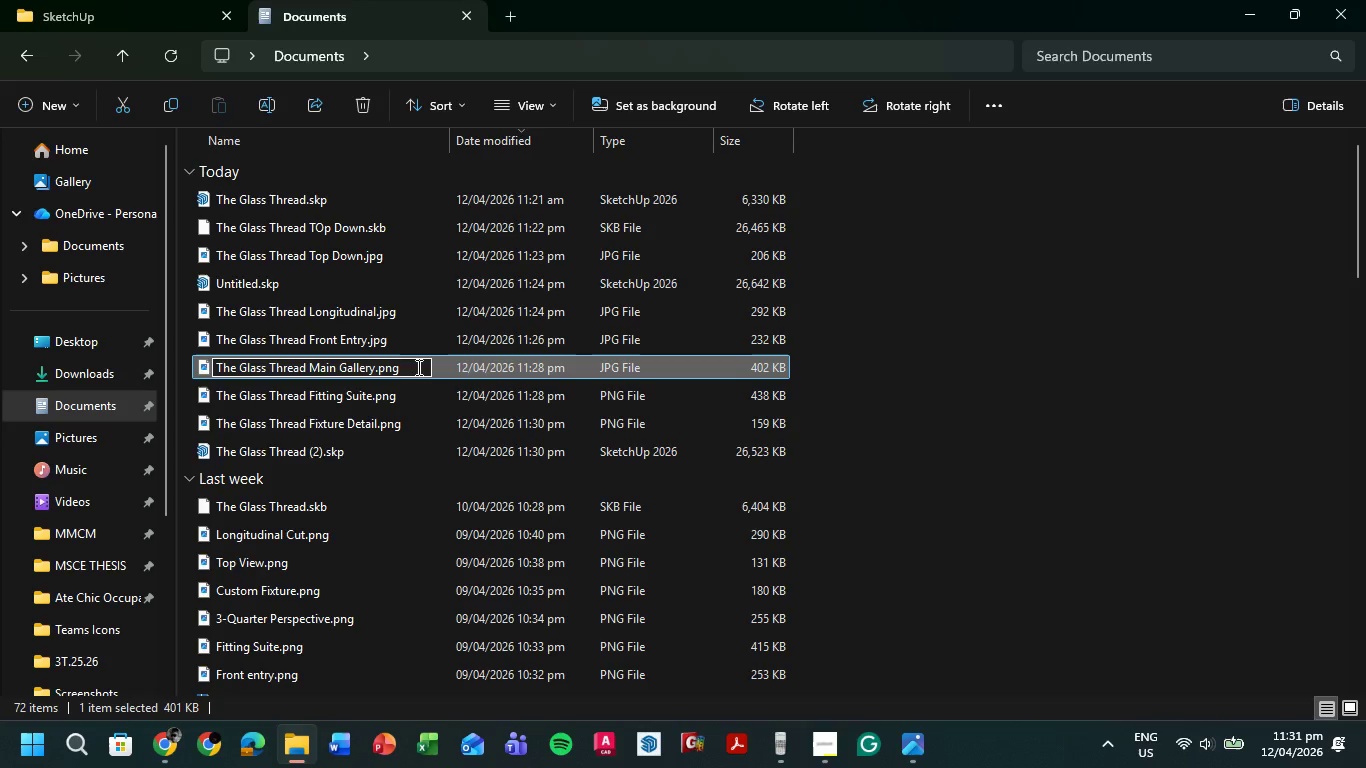 
key(Enter)
 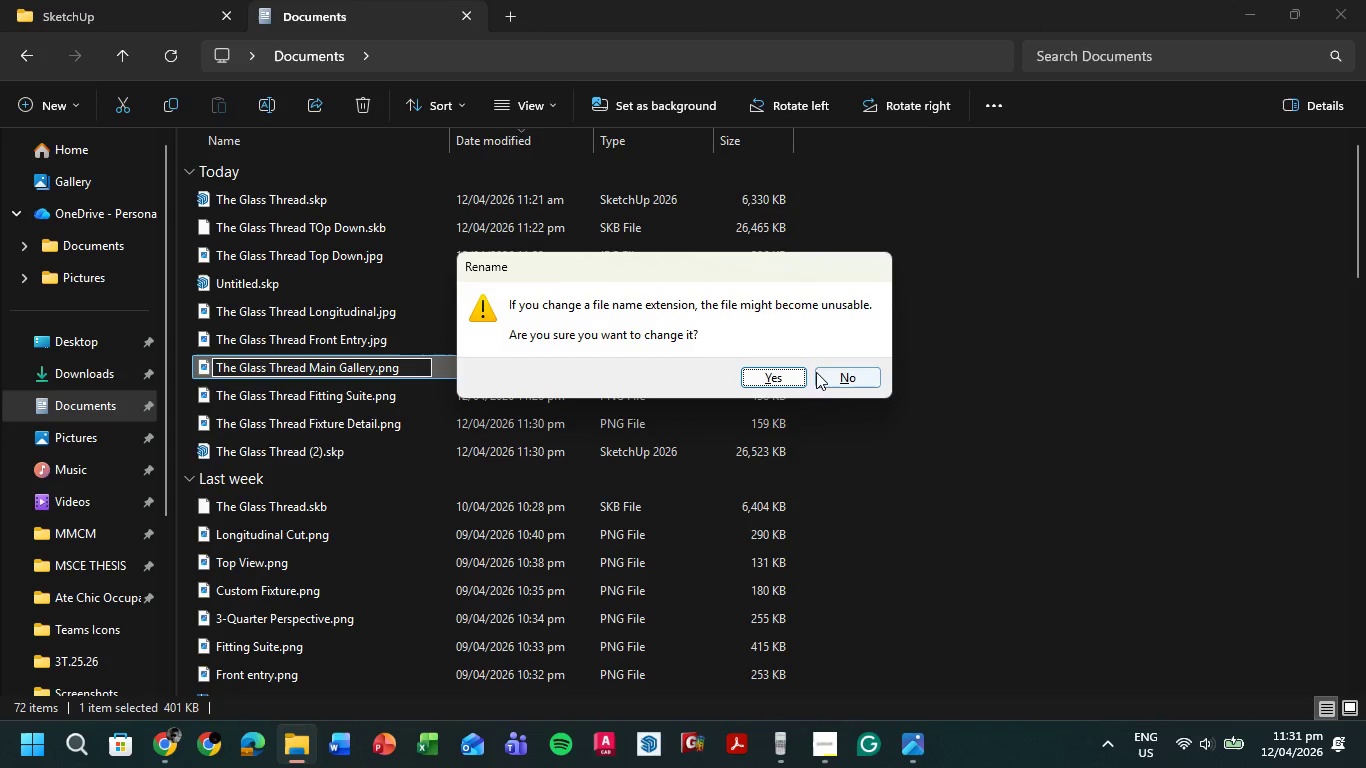 
left_click([785, 375])
 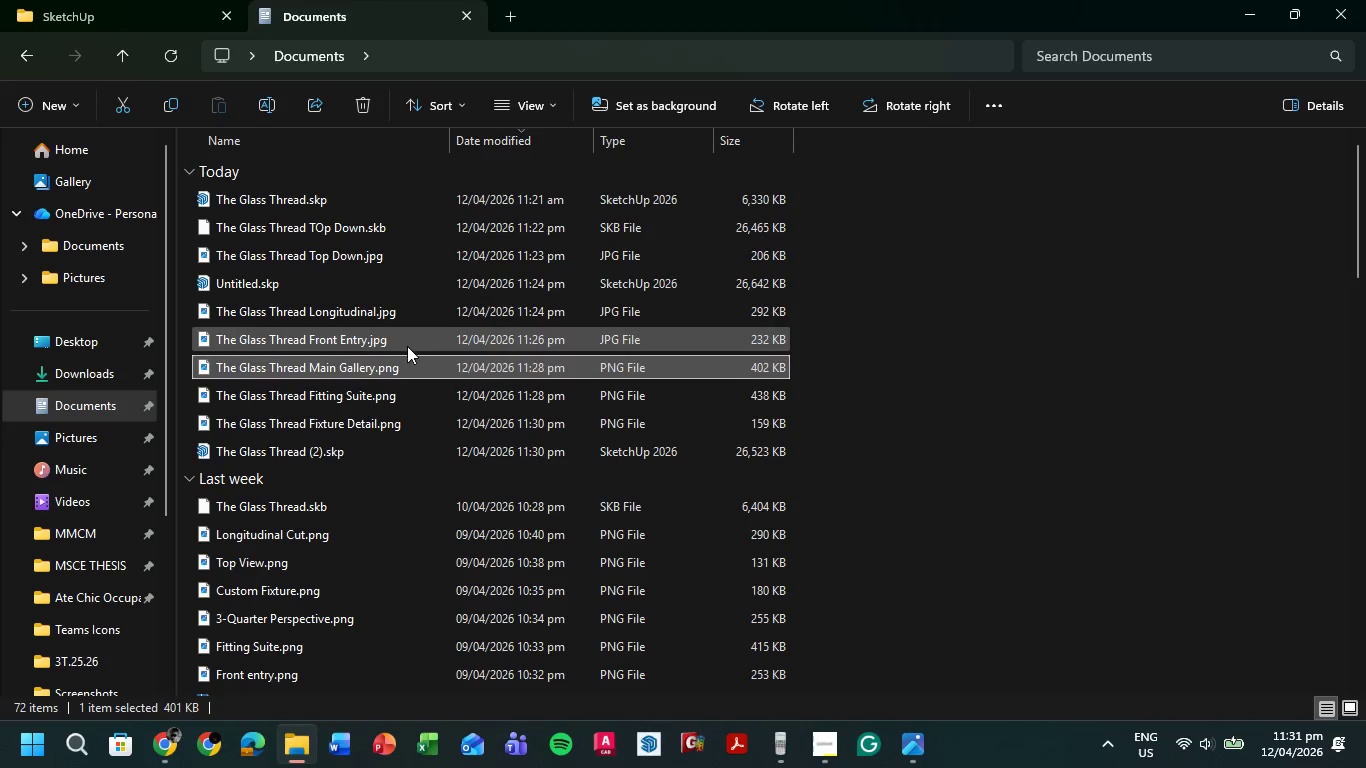 
left_click([411, 345])
 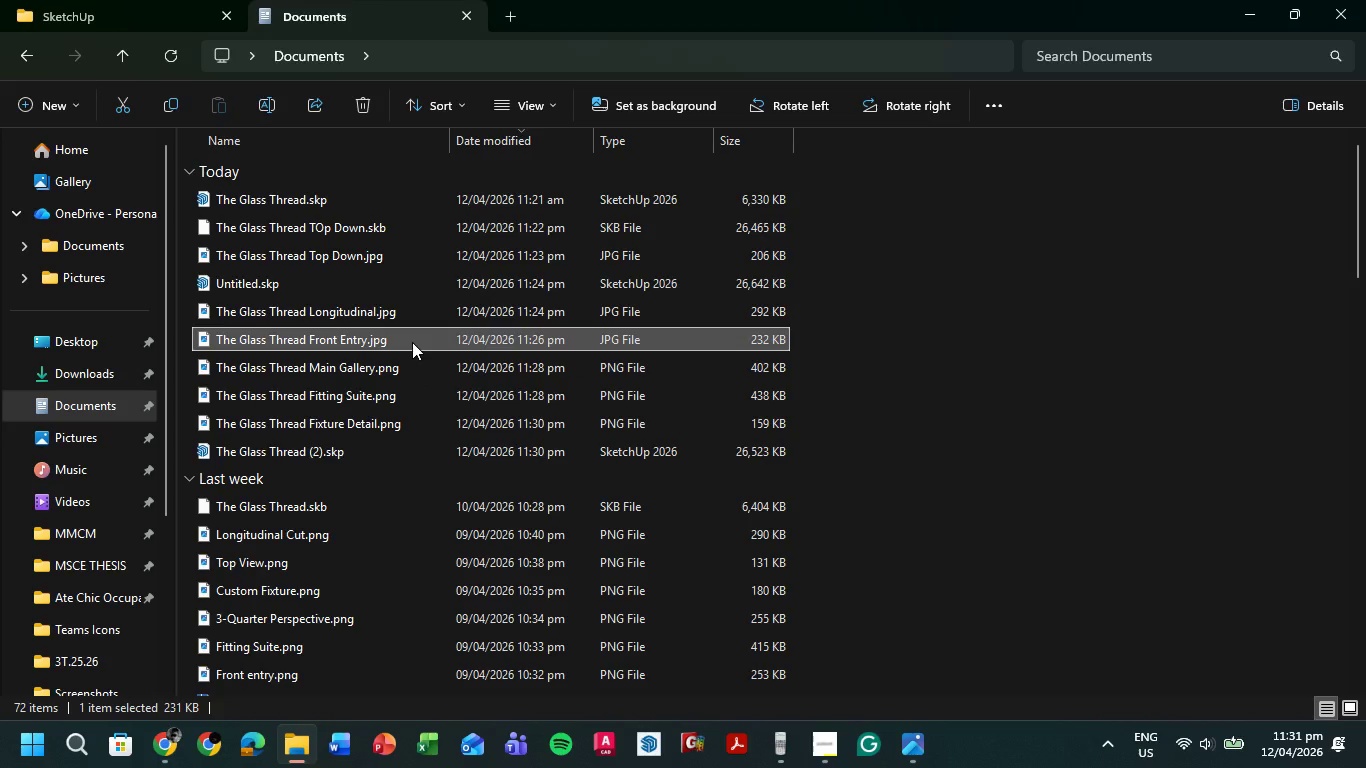 
key(F2)
 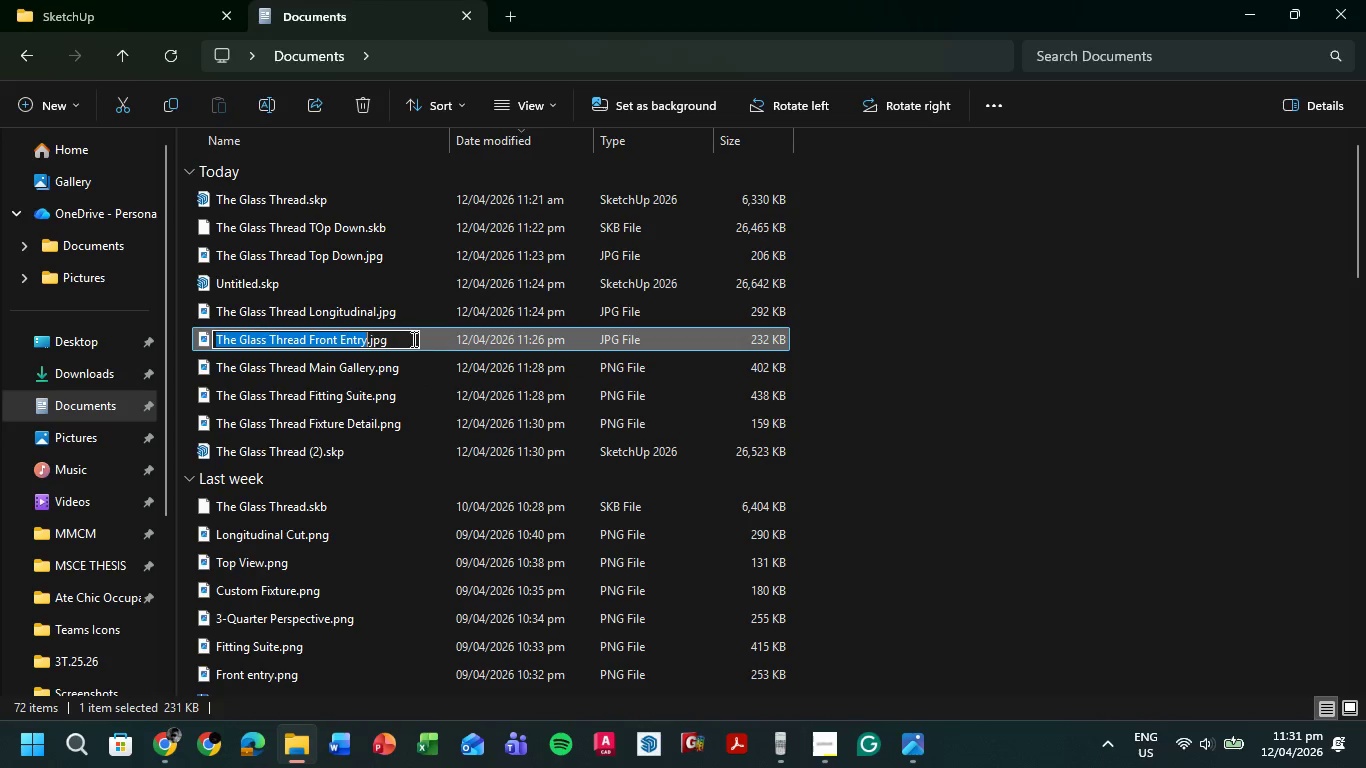 
left_click([412, 339])
 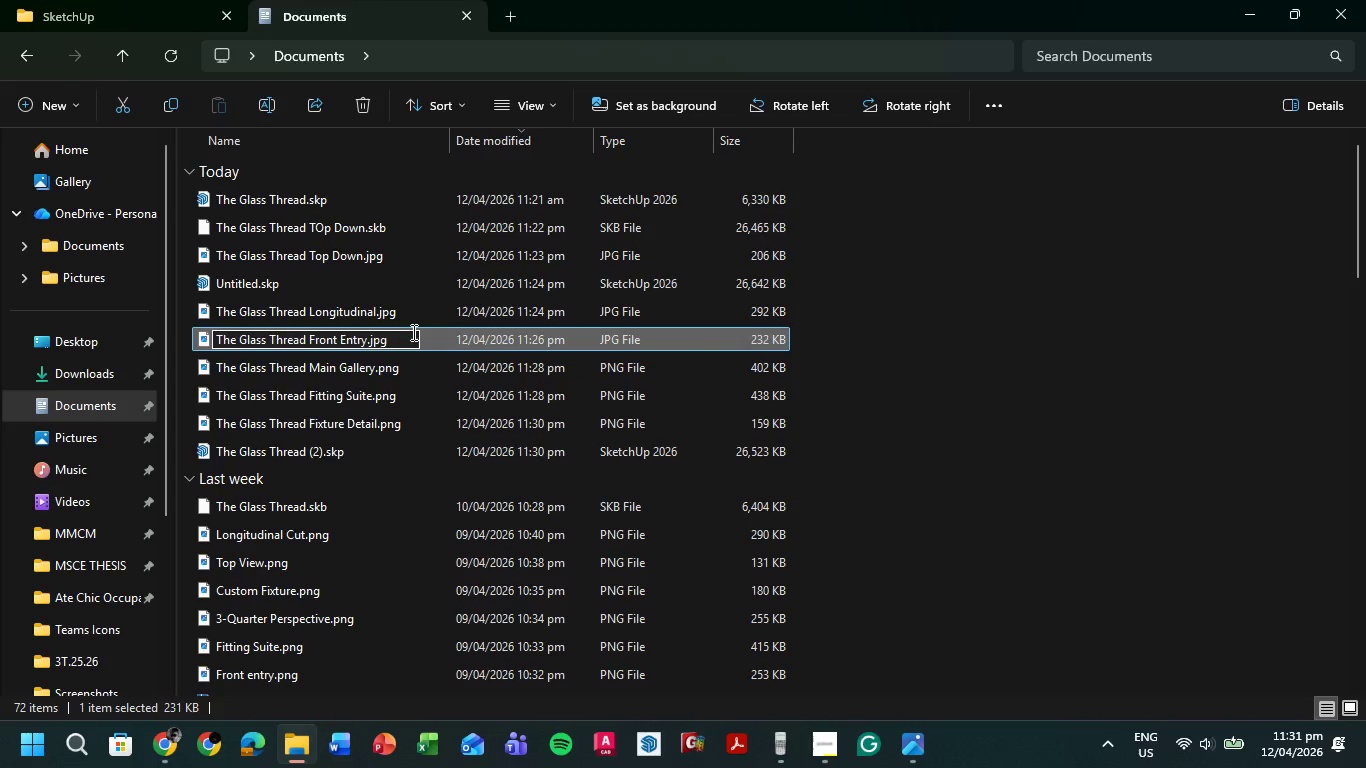 
key(Backspace)
key(Backspace)
key(Backspace)
type(png)
 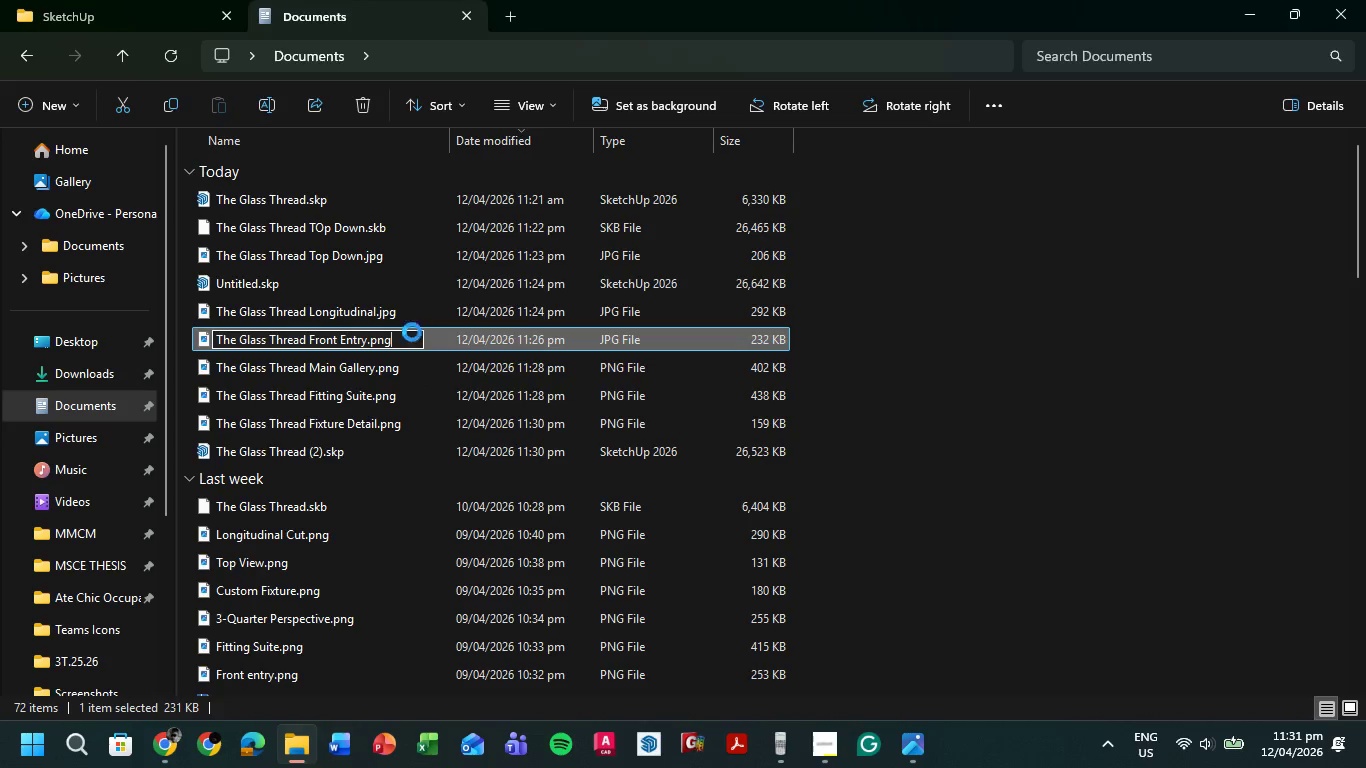 
key(Enter)
 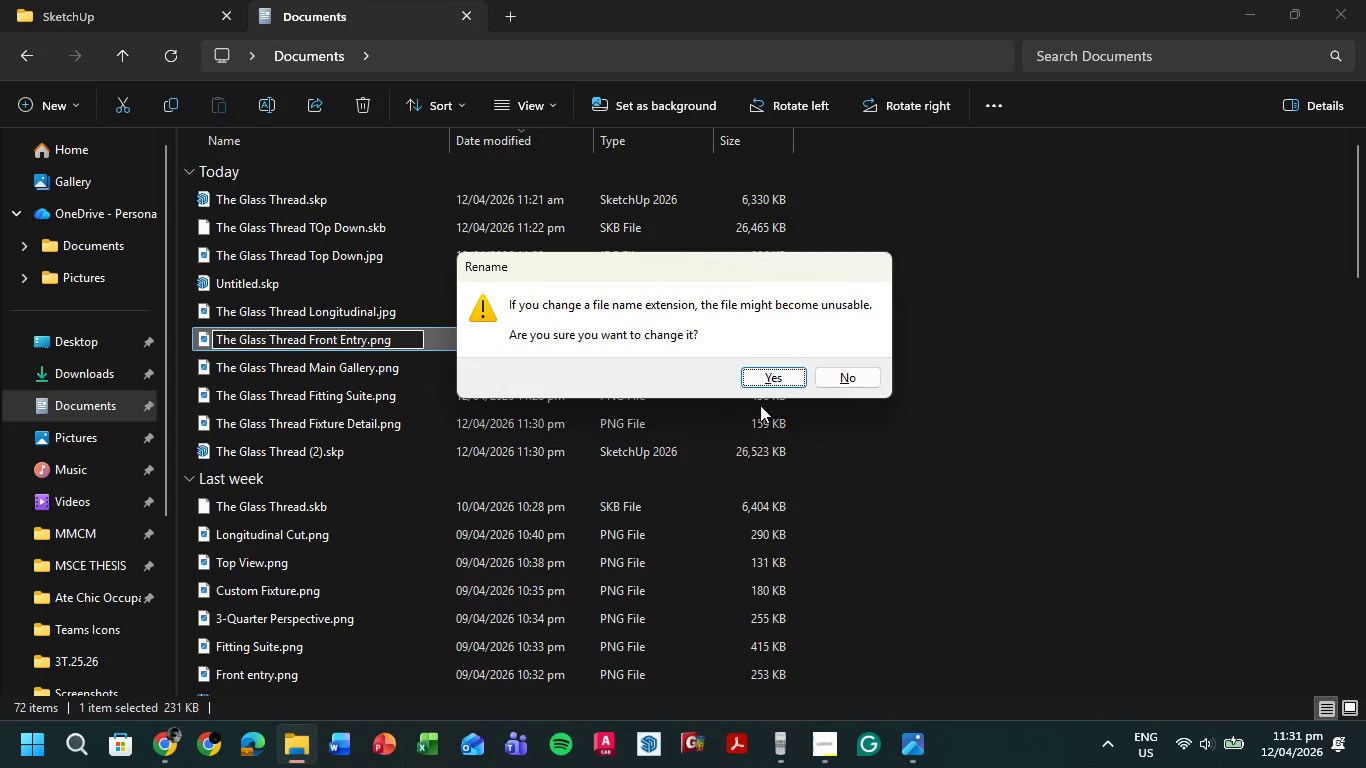 
left_click([772, 379])
 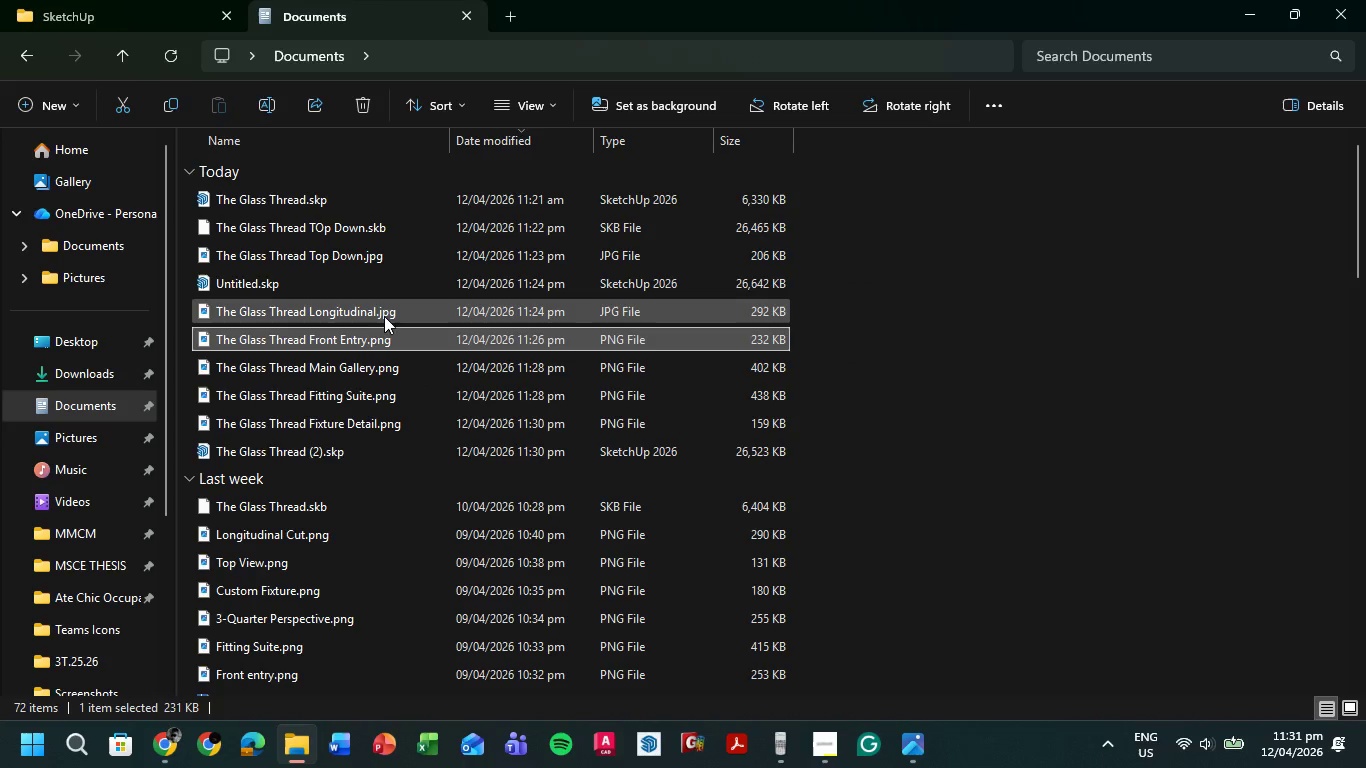 
left_click([390, 312])
 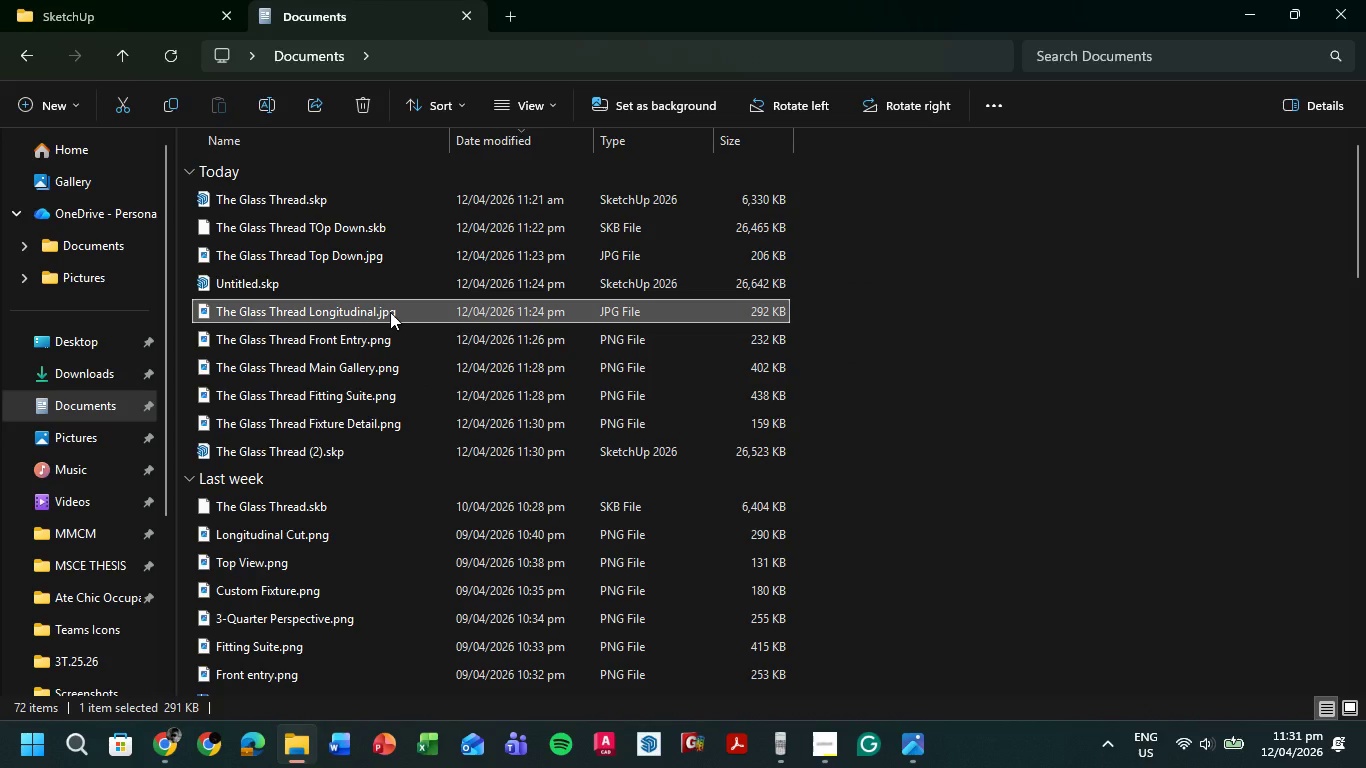 
key(F2)
 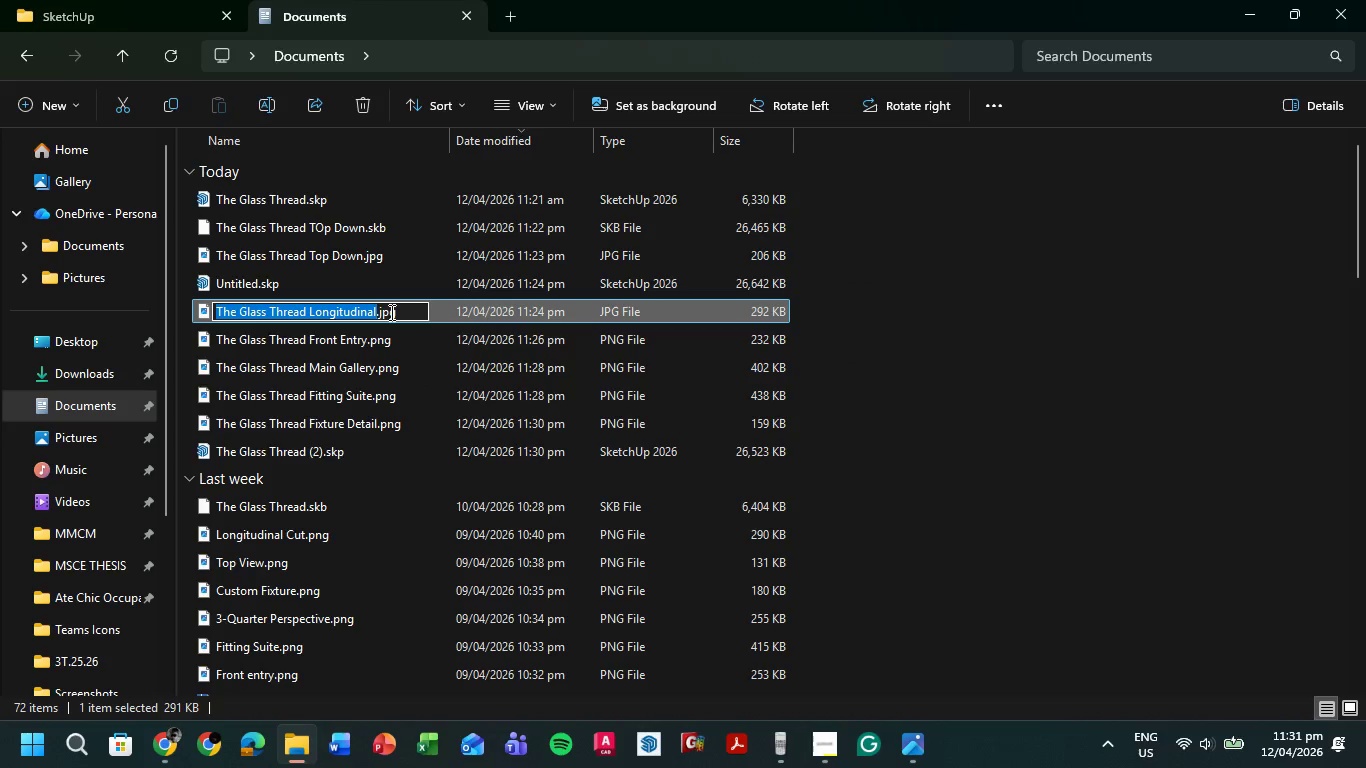 
key(ArrowRight)
 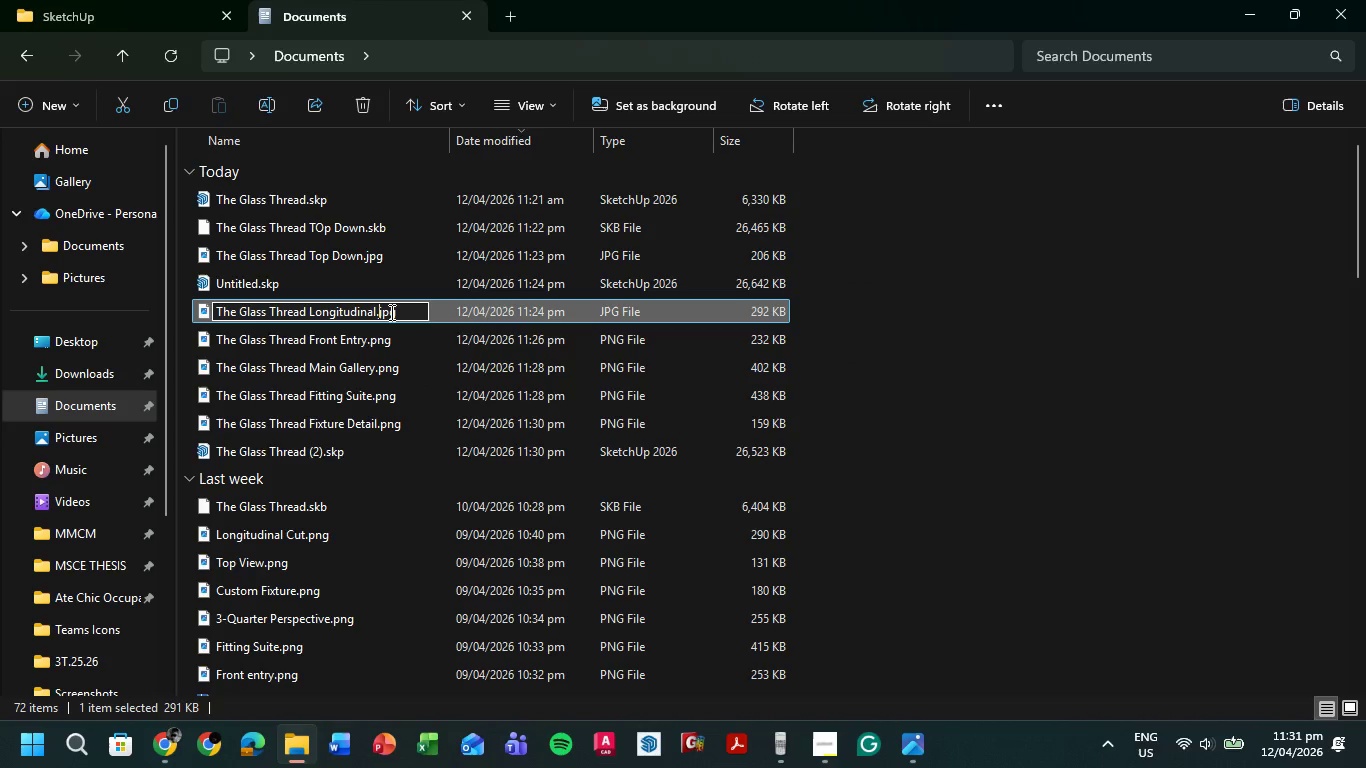 
key(ArrowRight)
 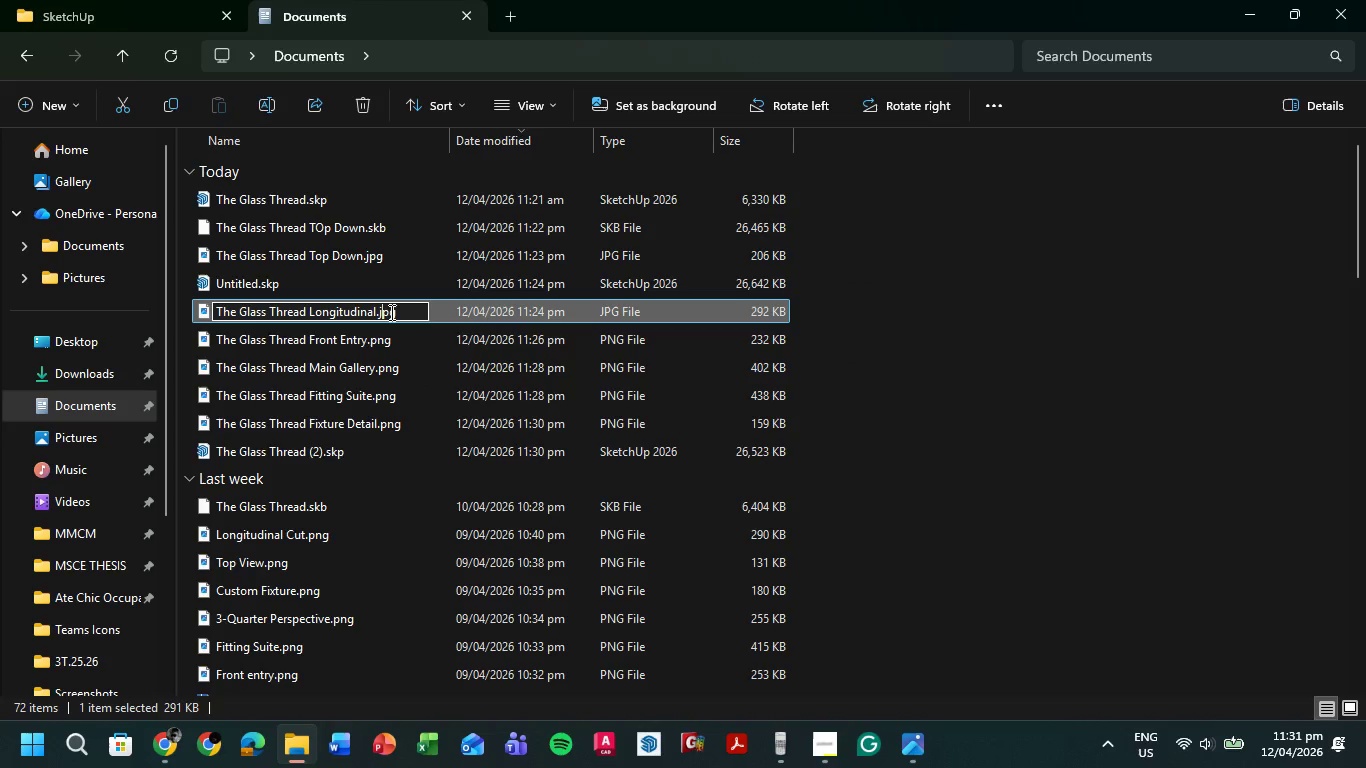 
key(ArrowRight)
 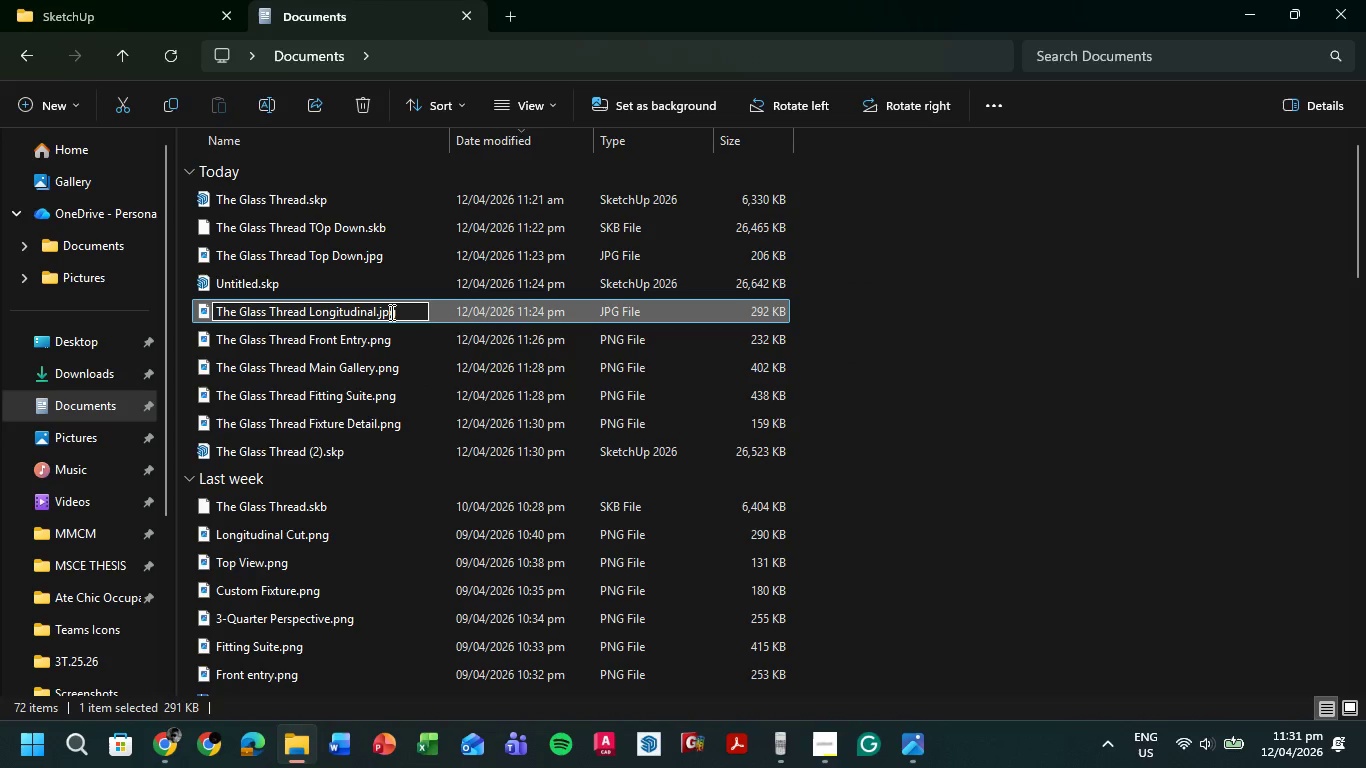 
key(ArrowRight)
 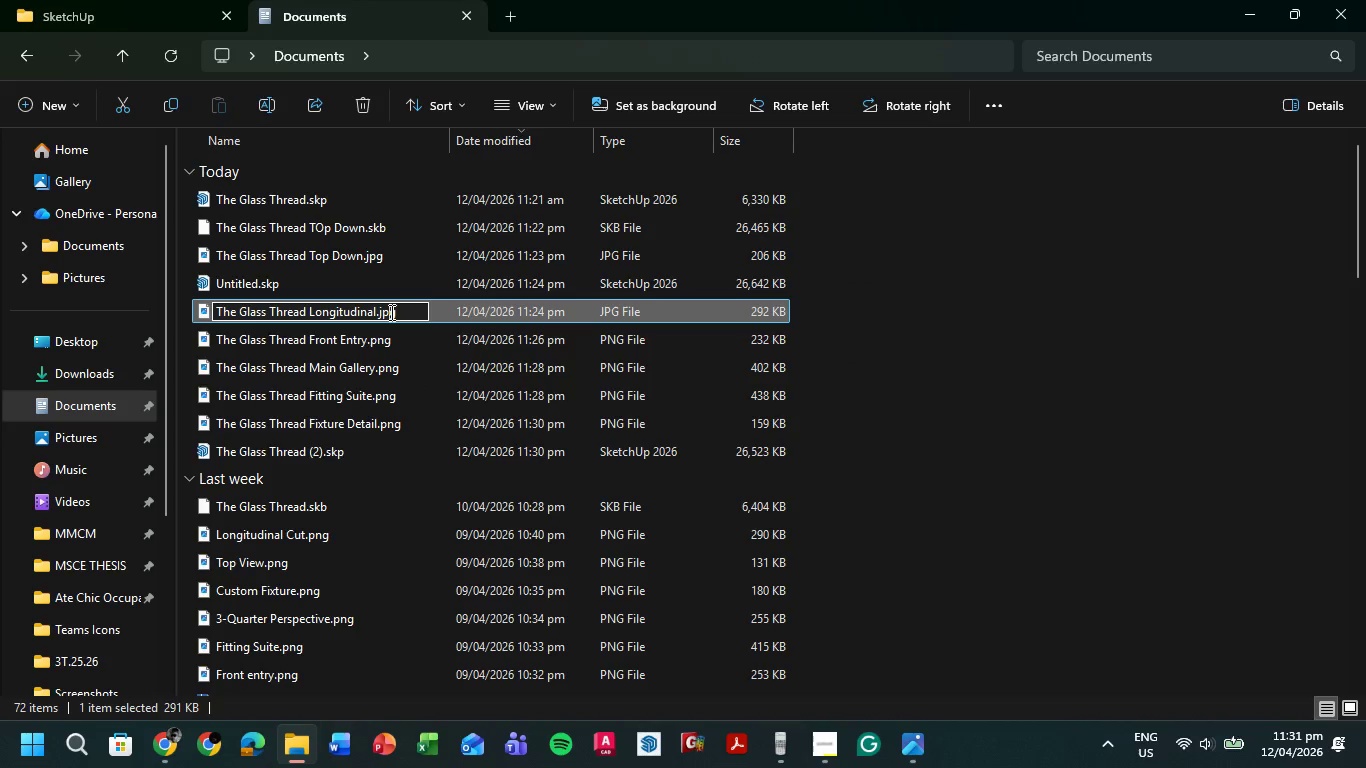 
key(Backspace)
key(Backspace)
type(pn)
 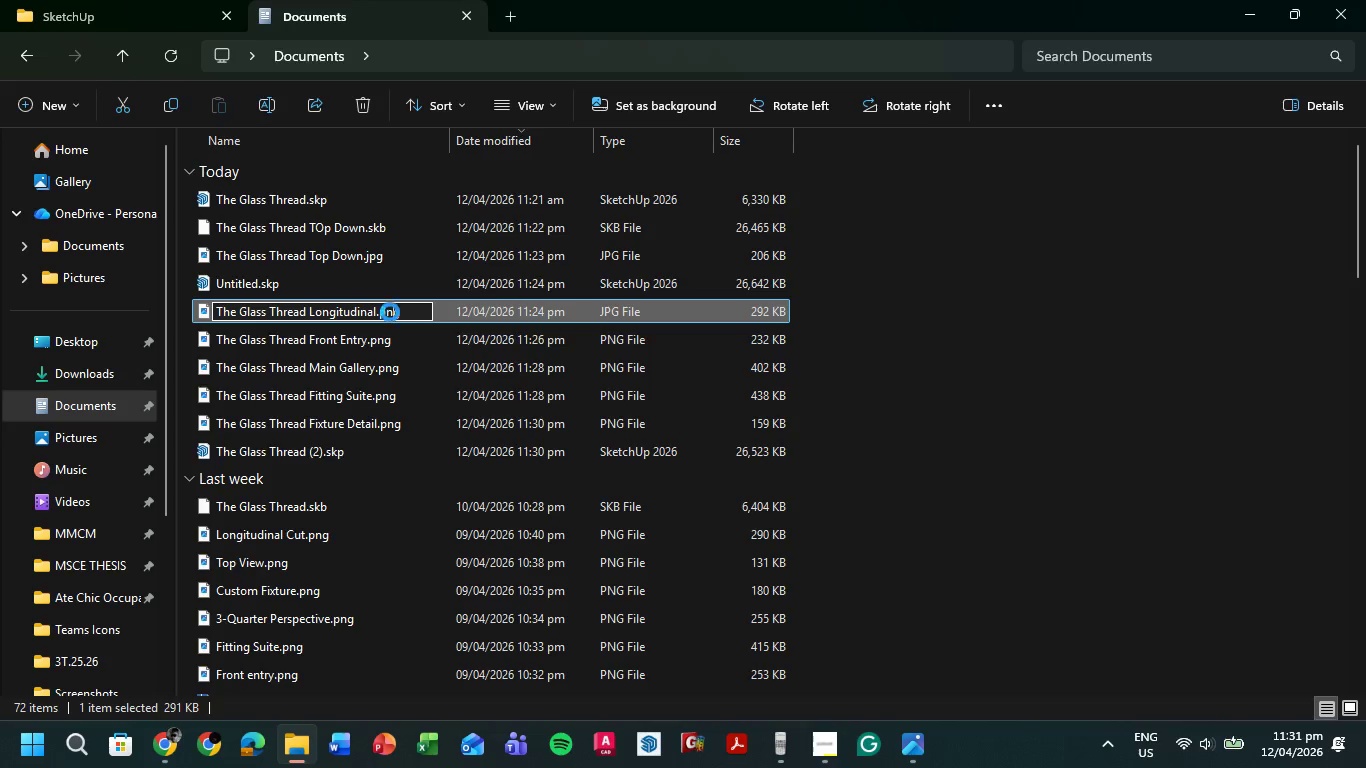 
key(Enter)
 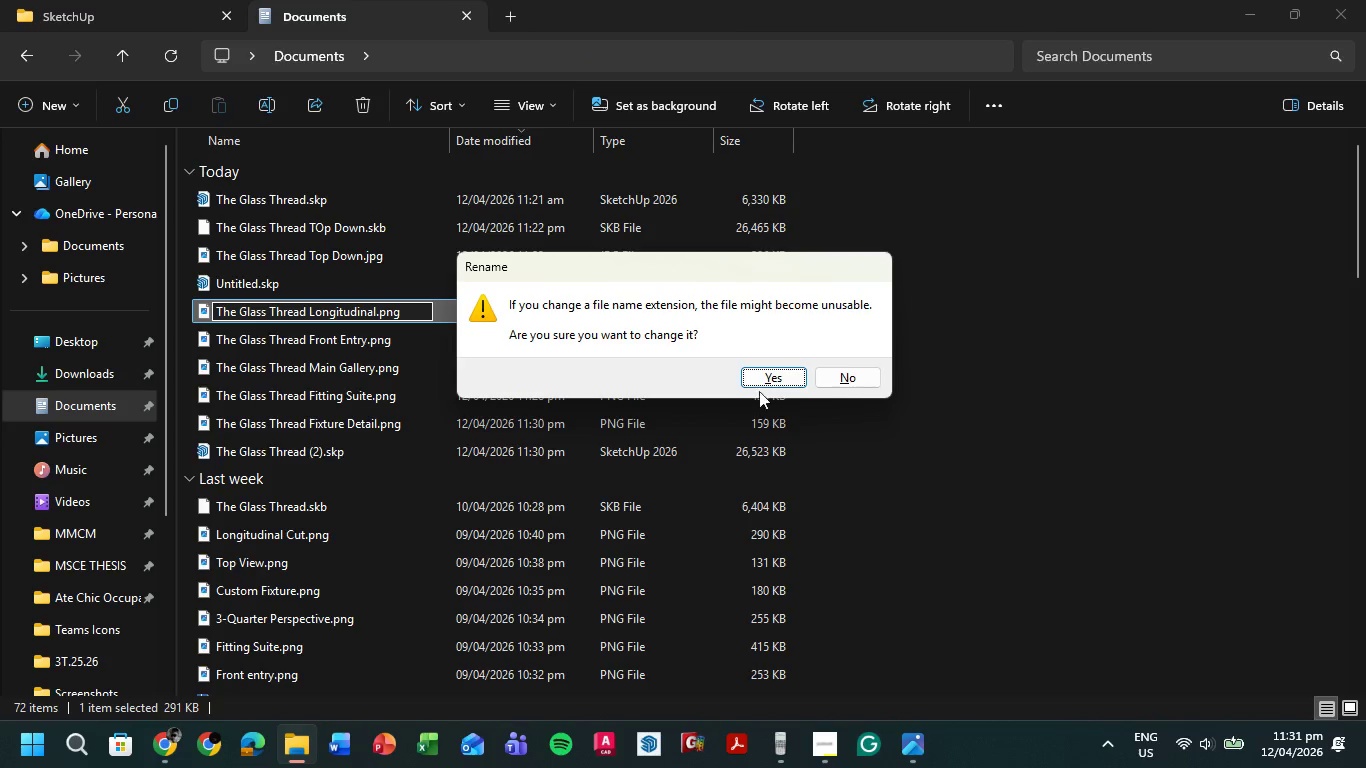 
left_click([773, 375])
 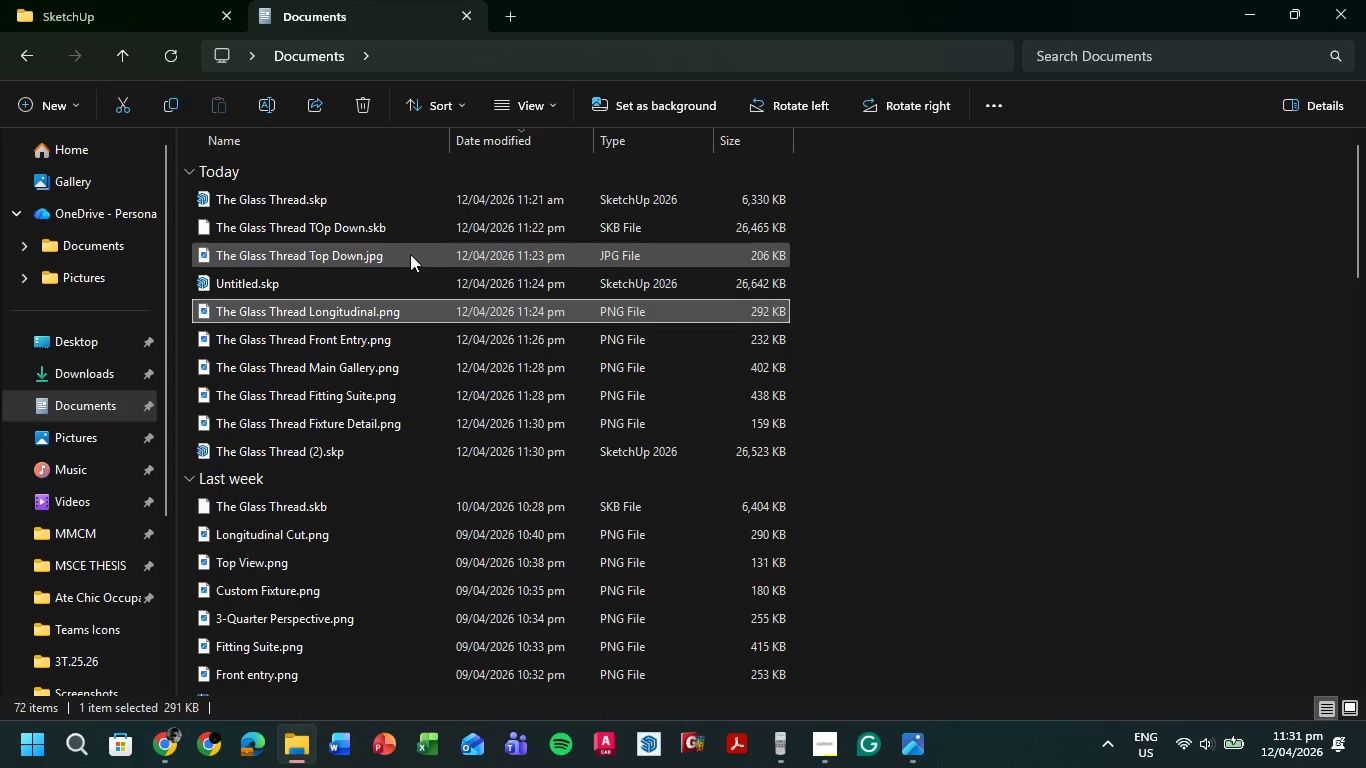 
left_click([410, 254])
 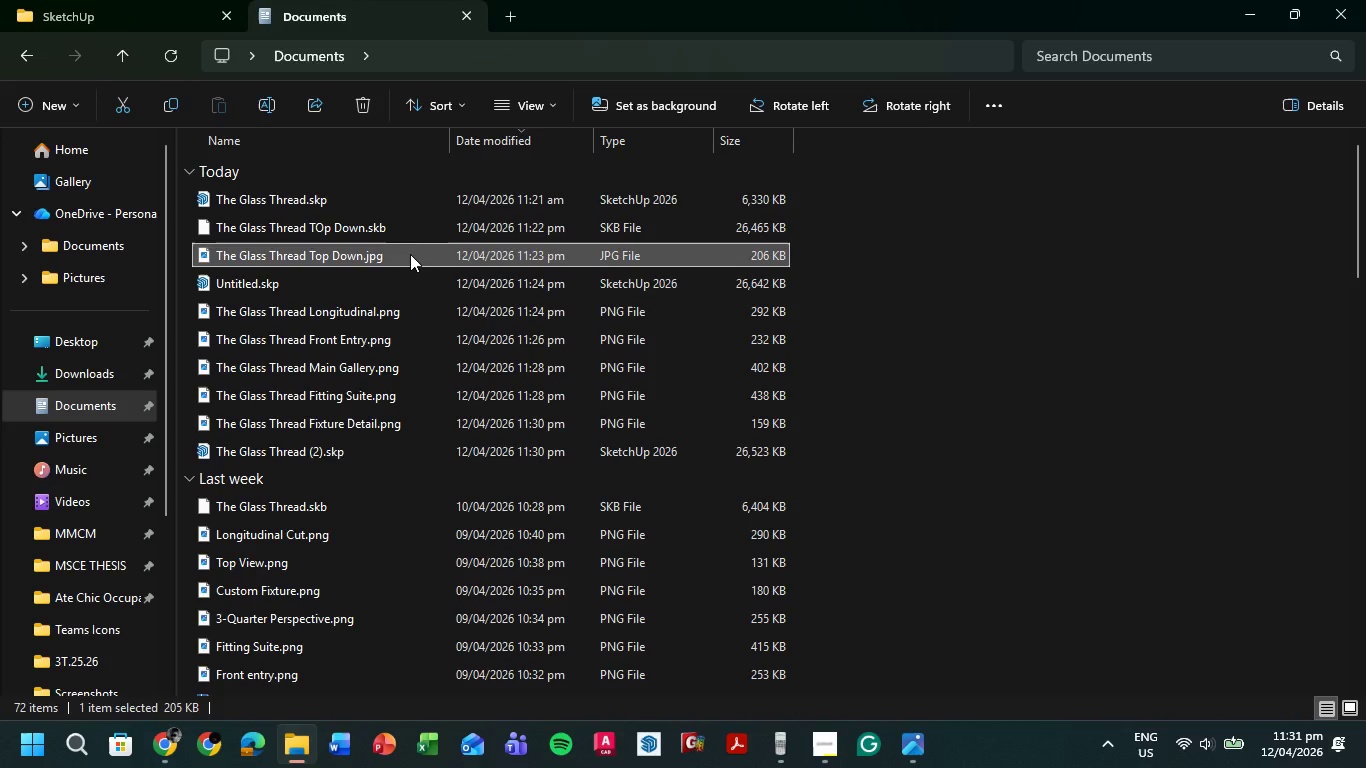 
key(F2)
 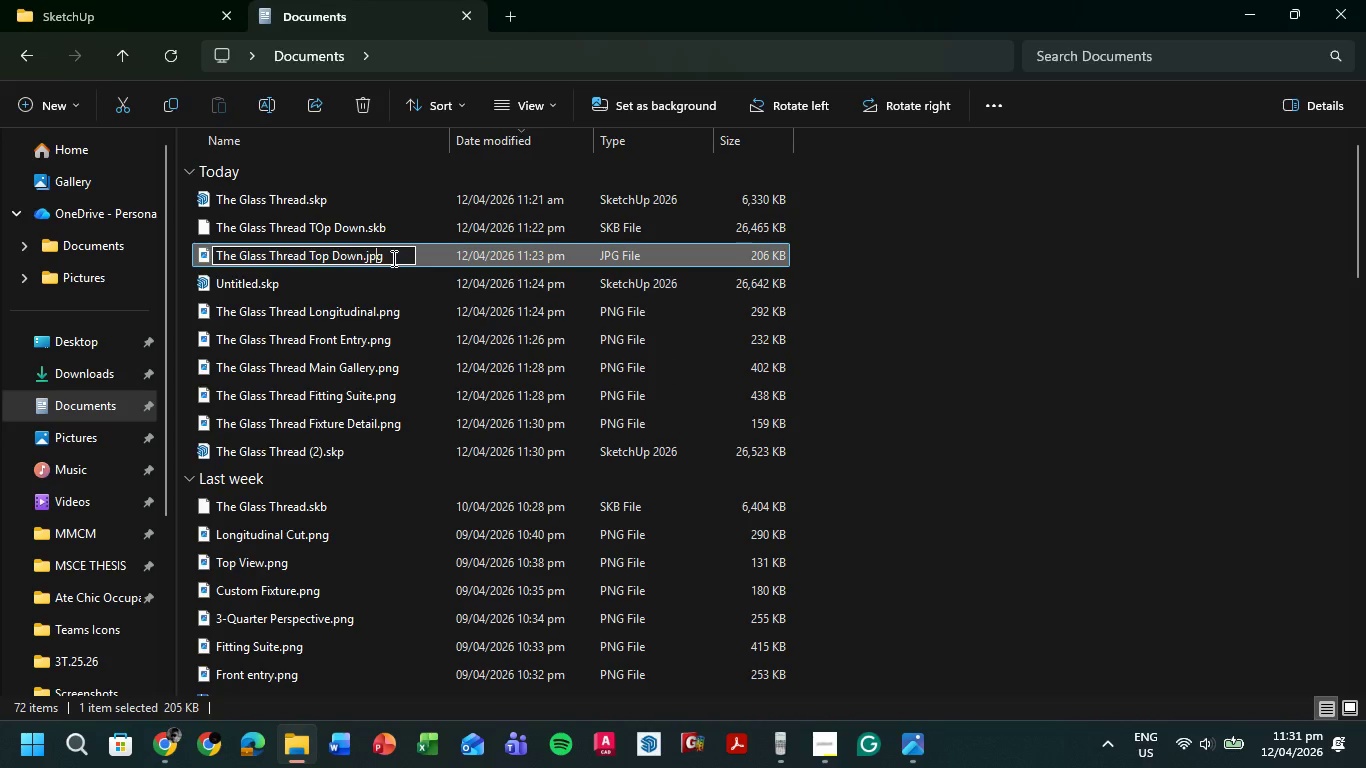 
left_click([392, 258])
 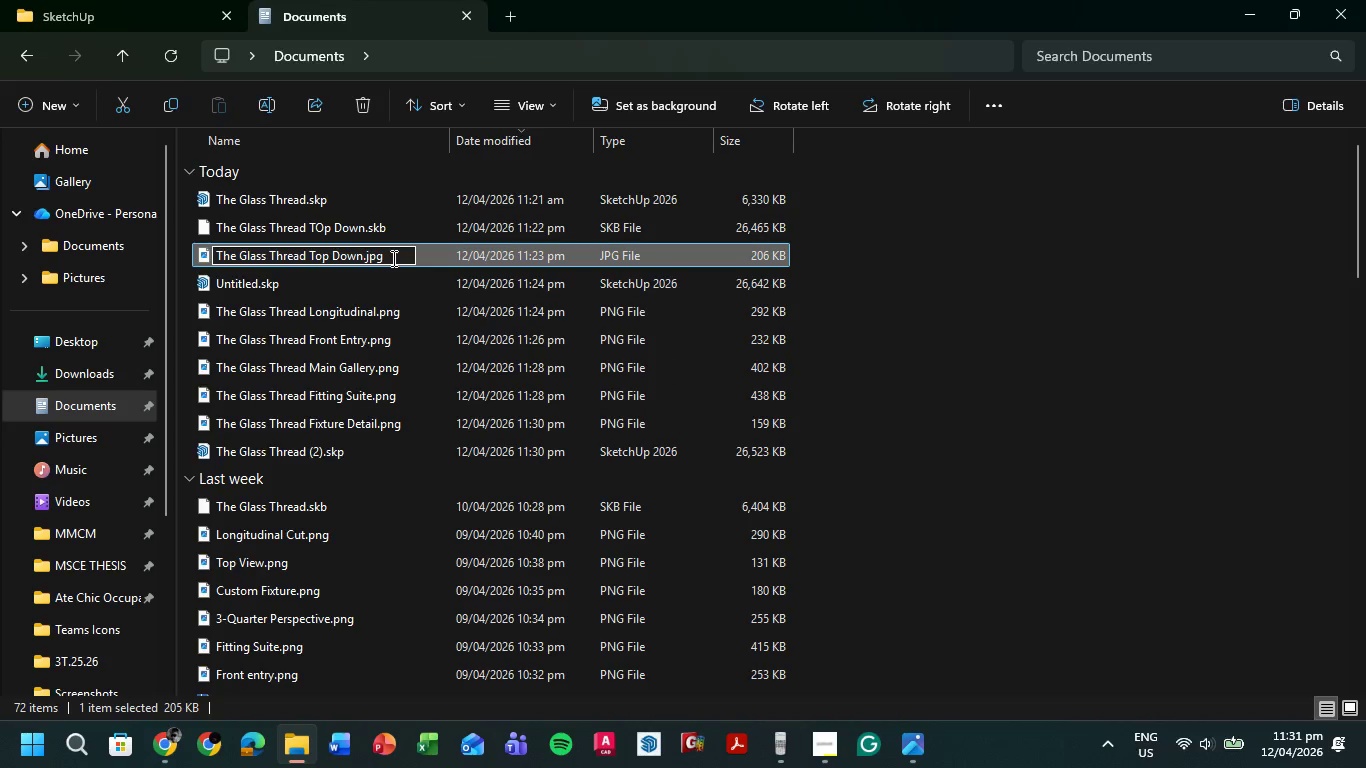 
key(Backspace)
key(Backspace)
key(Backspace)
type(png4)
key(Backspace)
 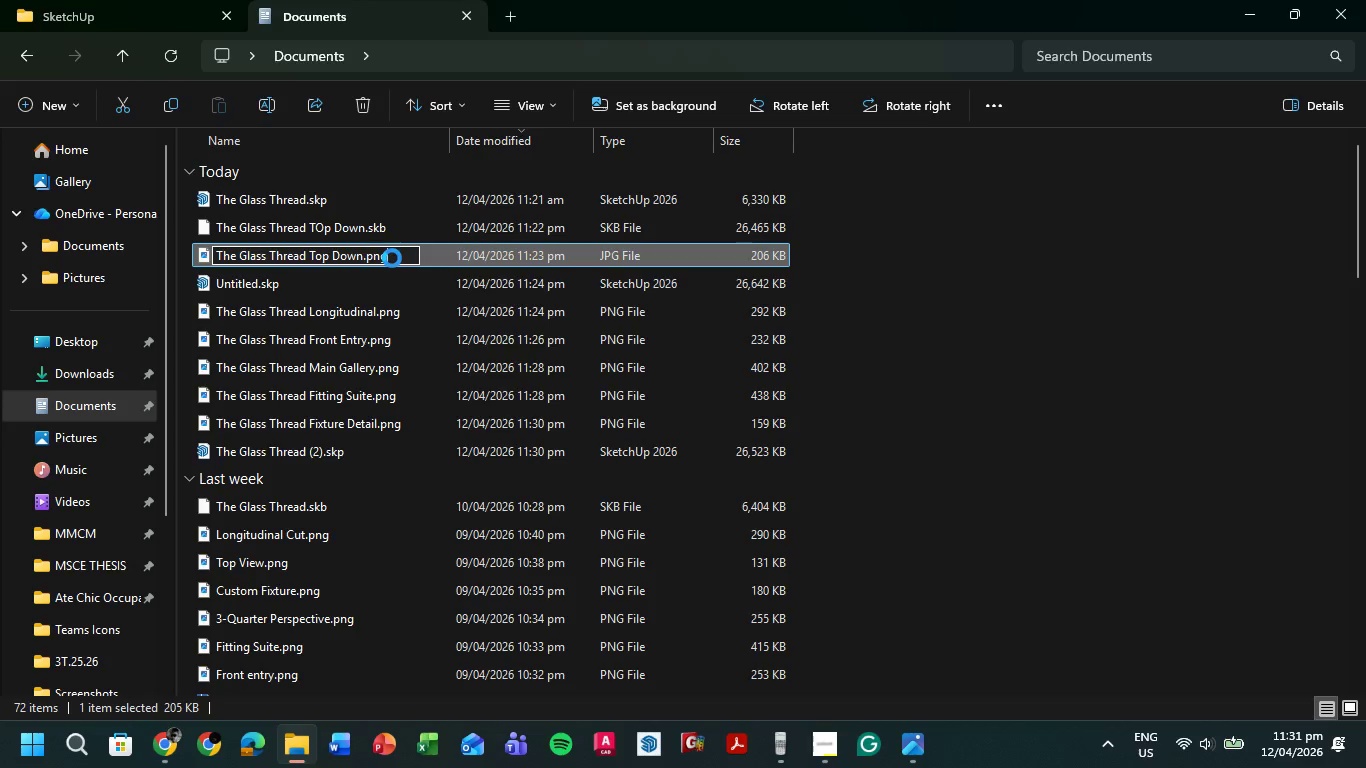 
key(Enter)
 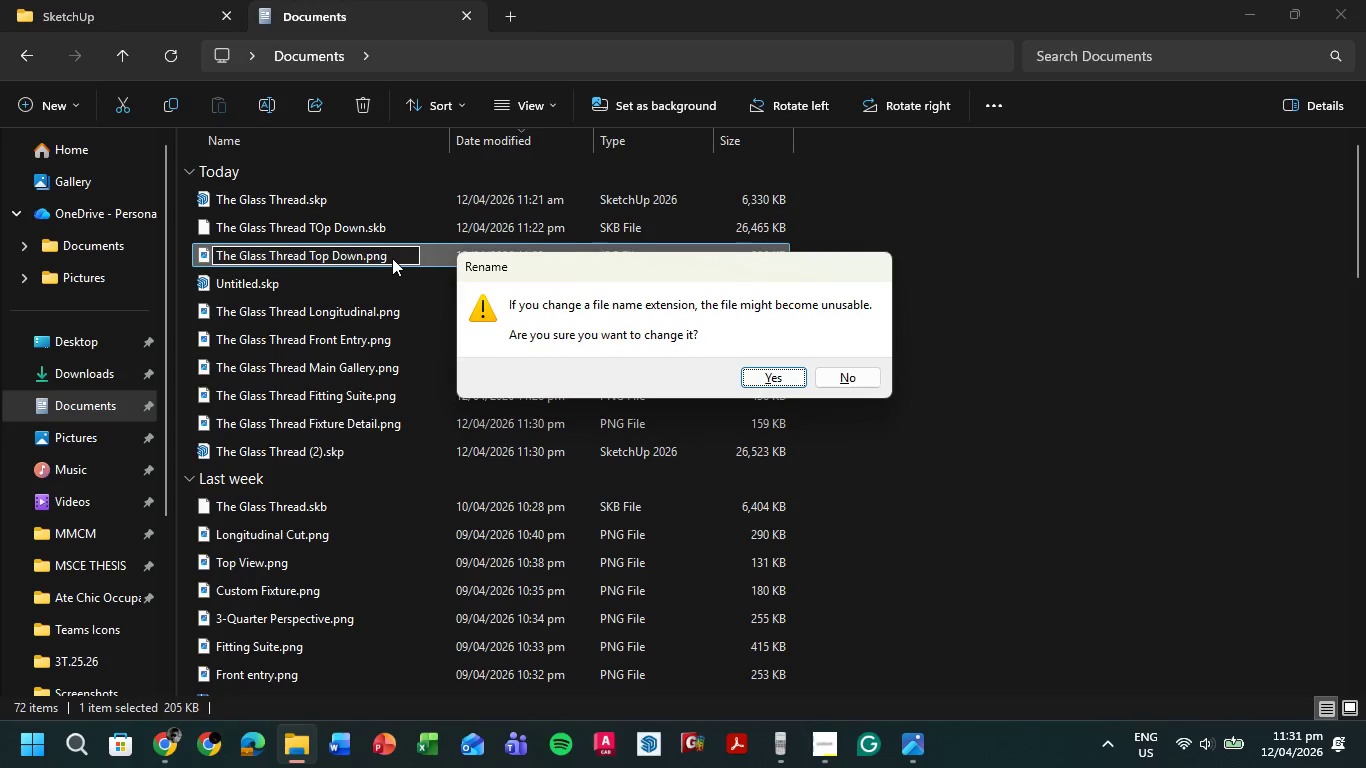 
key(Enter)
 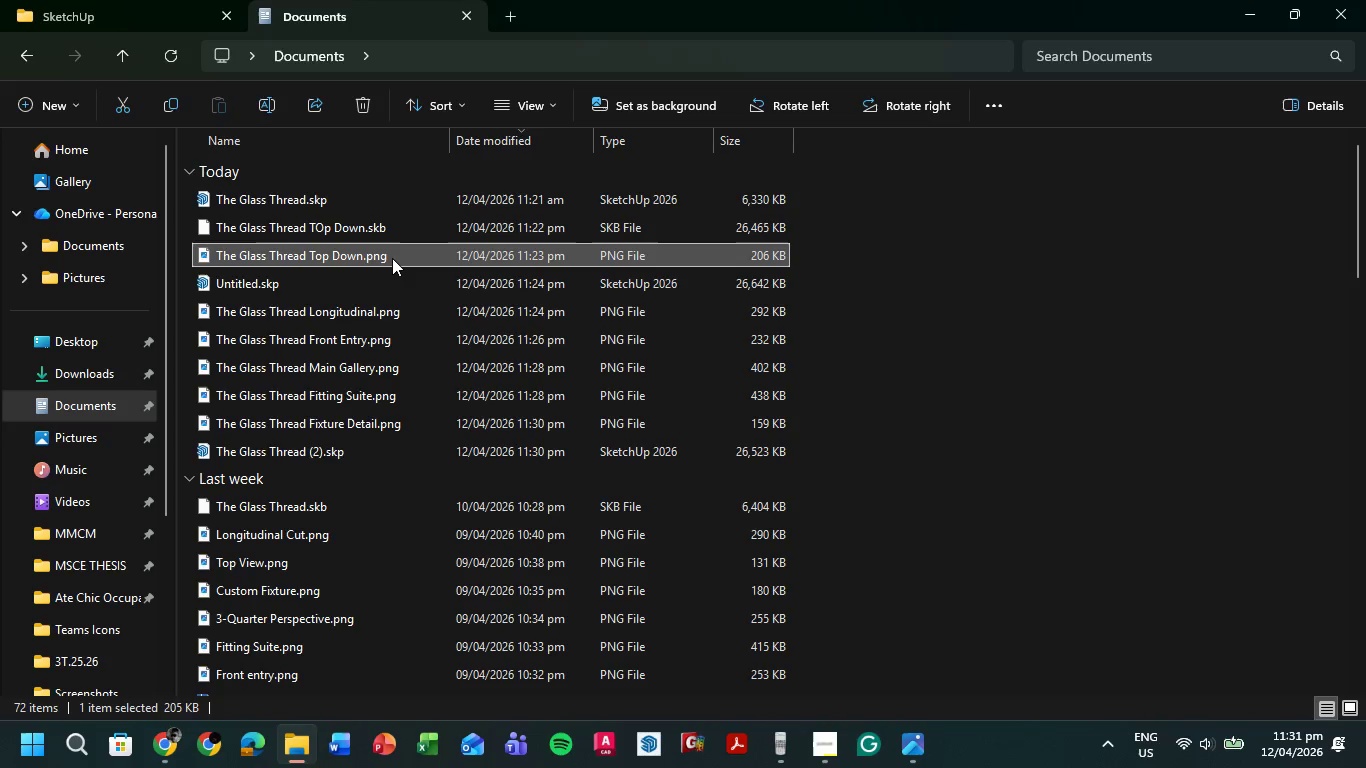 
double_click([392, 258])
 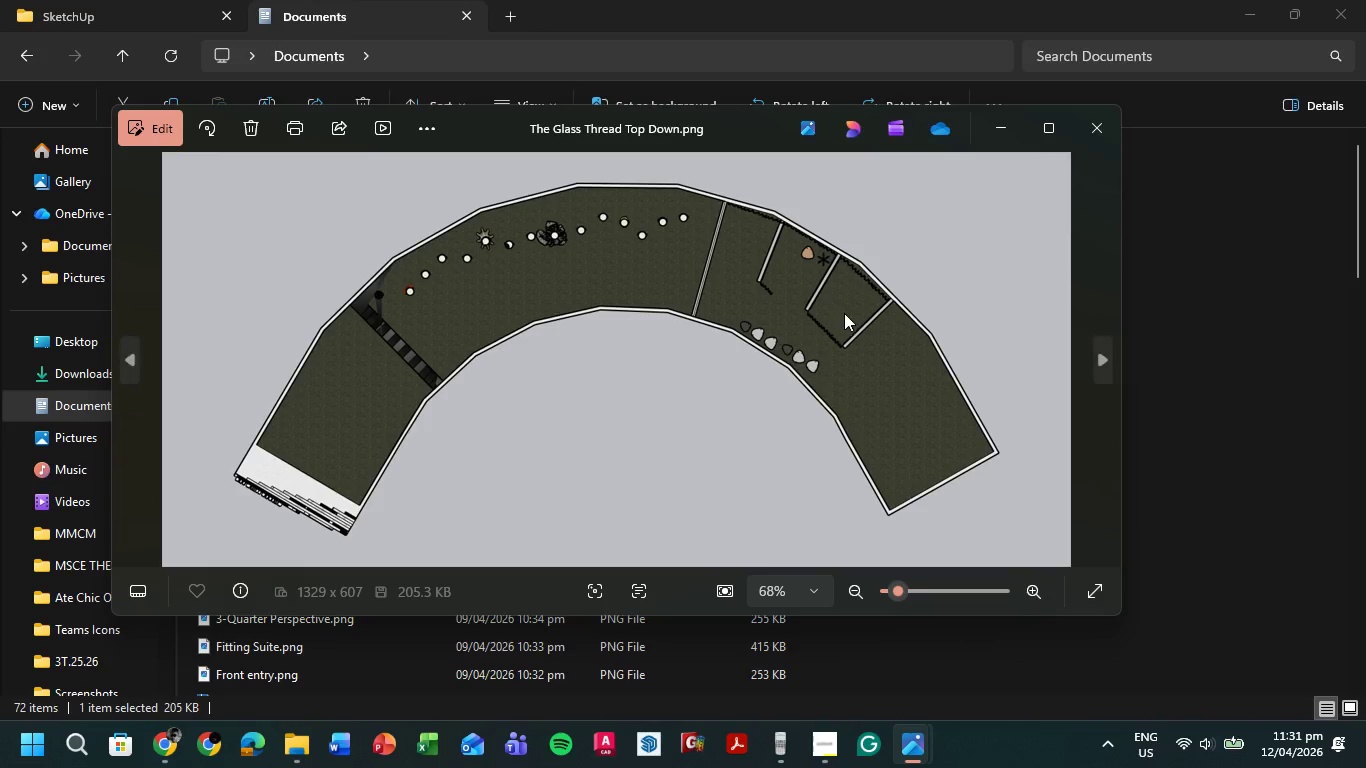 